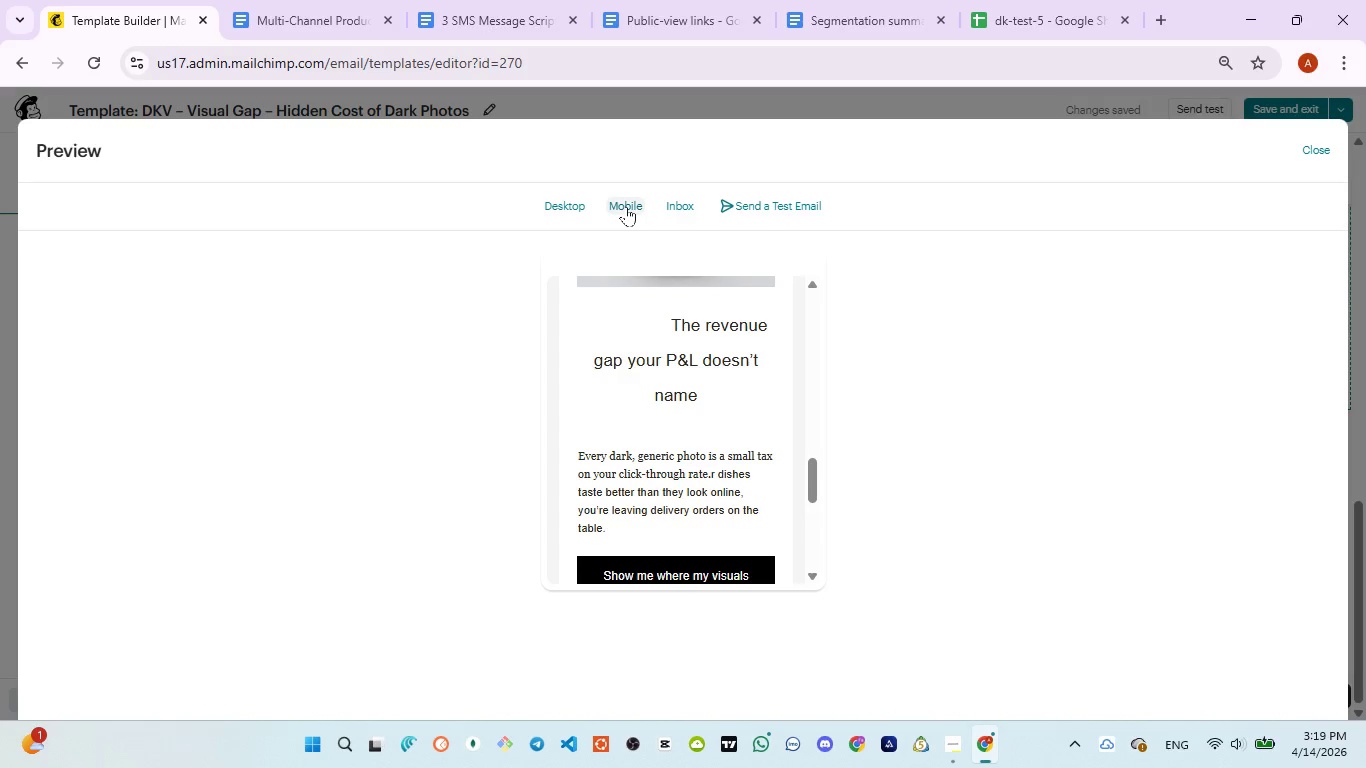 
wait(23.7)
 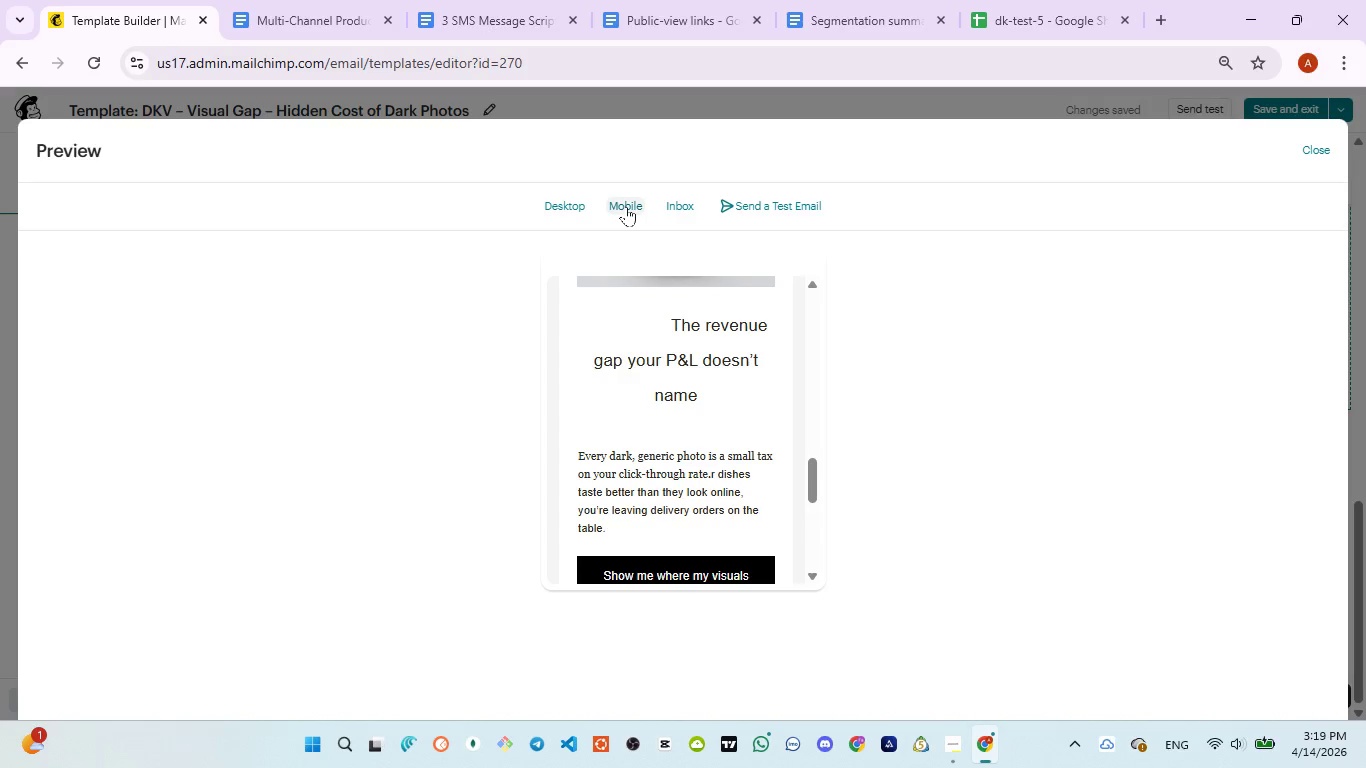 
scroll: coordinate [656, 363], scroll_direction: down, amount: 4.0
 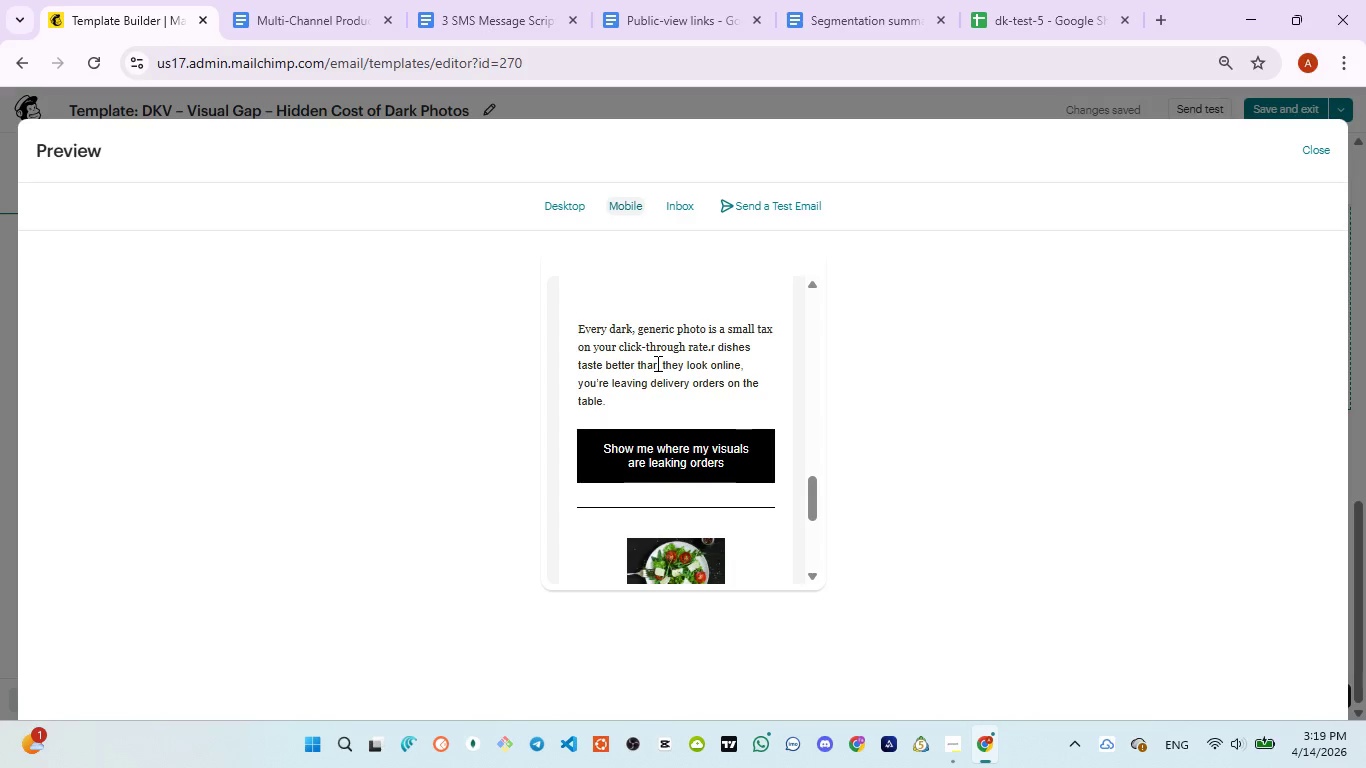 
left_click([684, 469])
 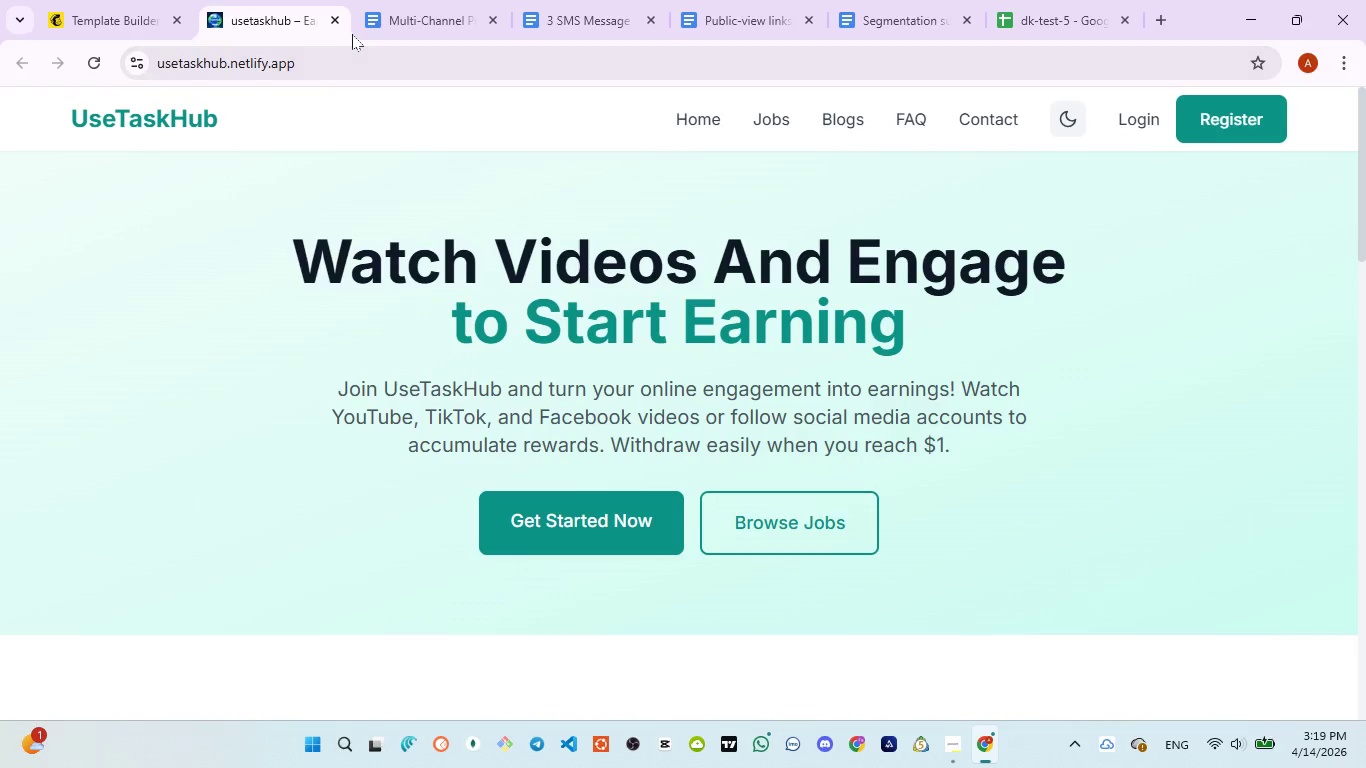 
left_click([339, 27])
 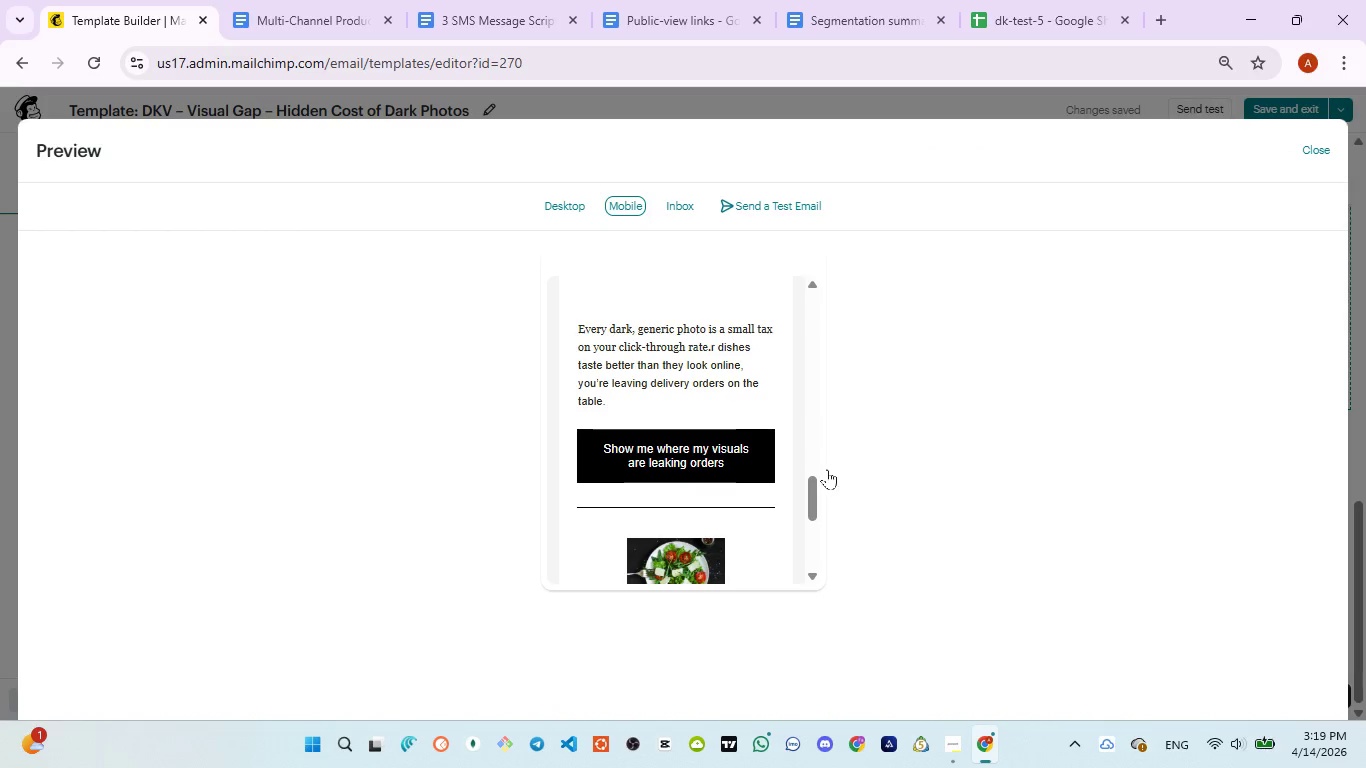 
scroll: coordinate [653, 451], scroll_direction: up, amount: 9.0
 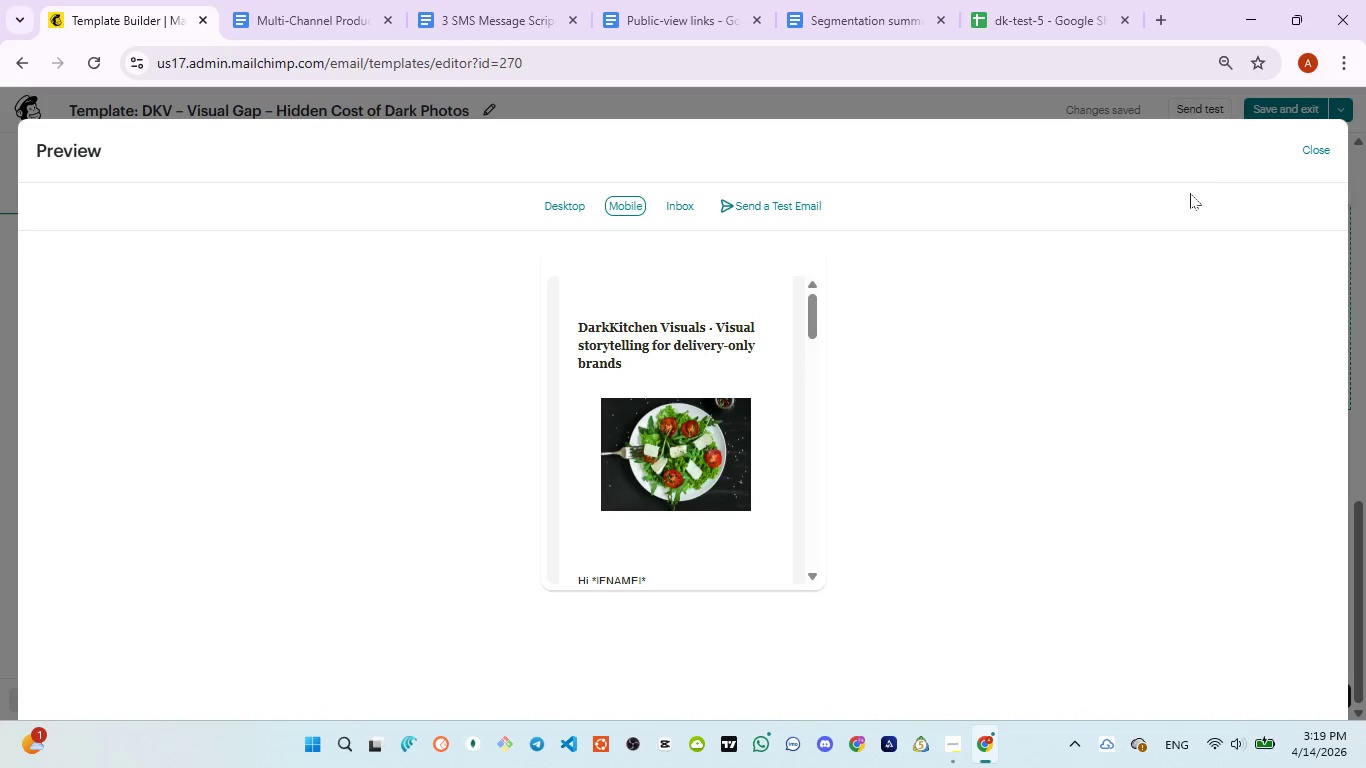 
left_click([1313, 151])
 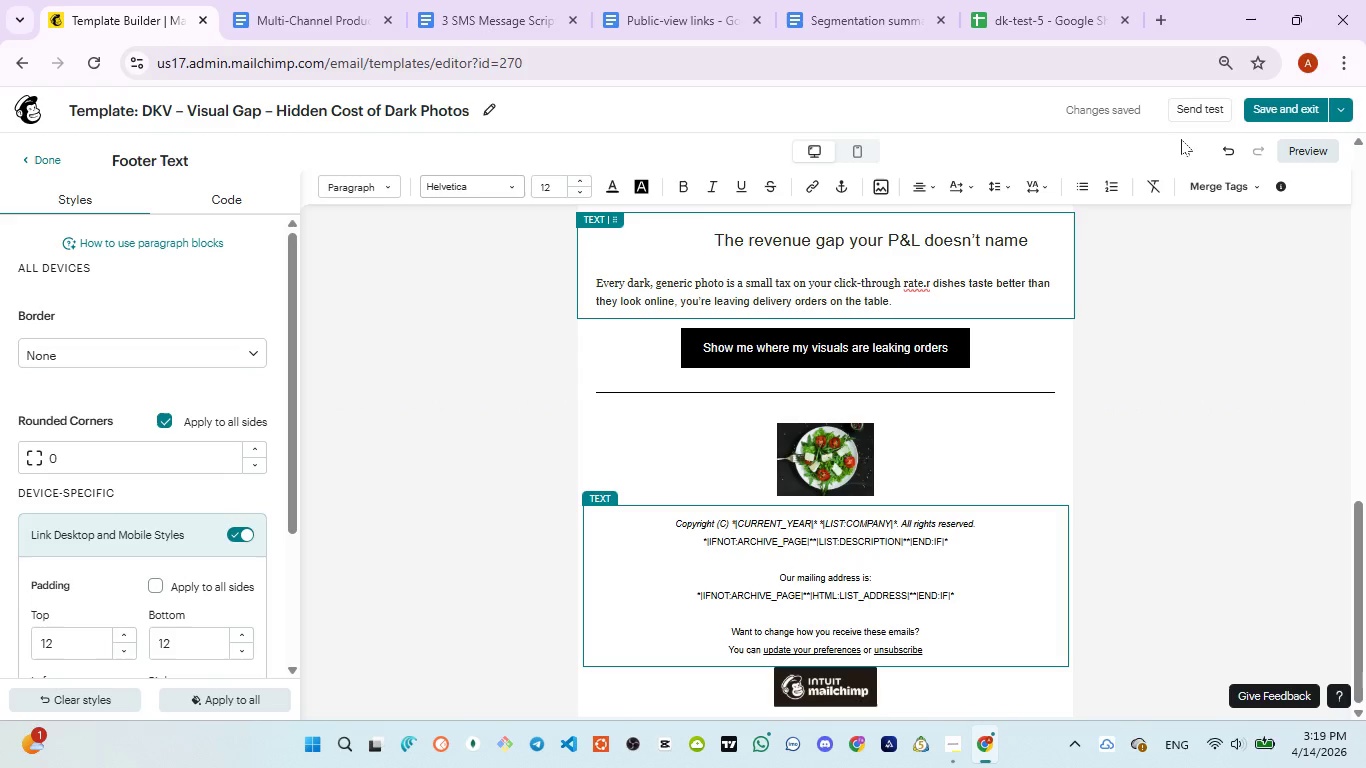 
left_click([1267, 111])
 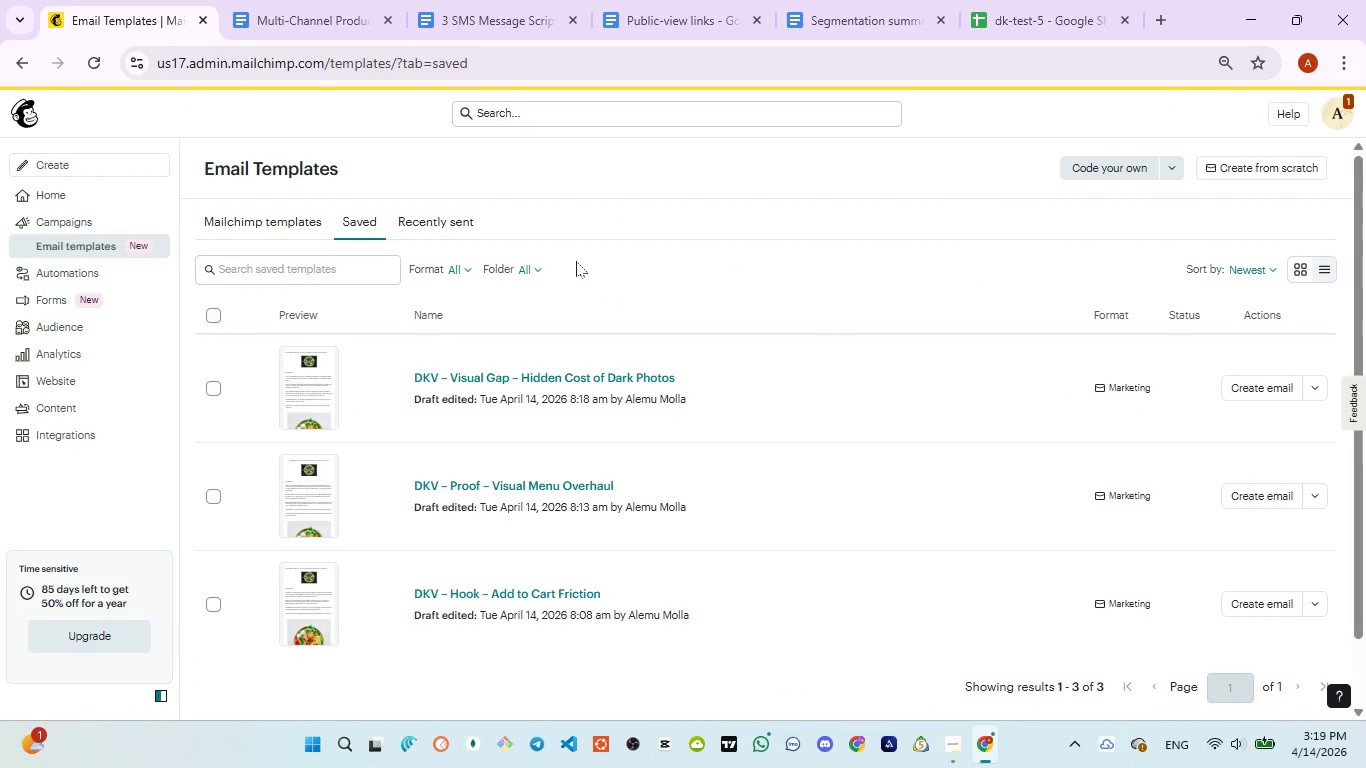 
wait(16.67)
 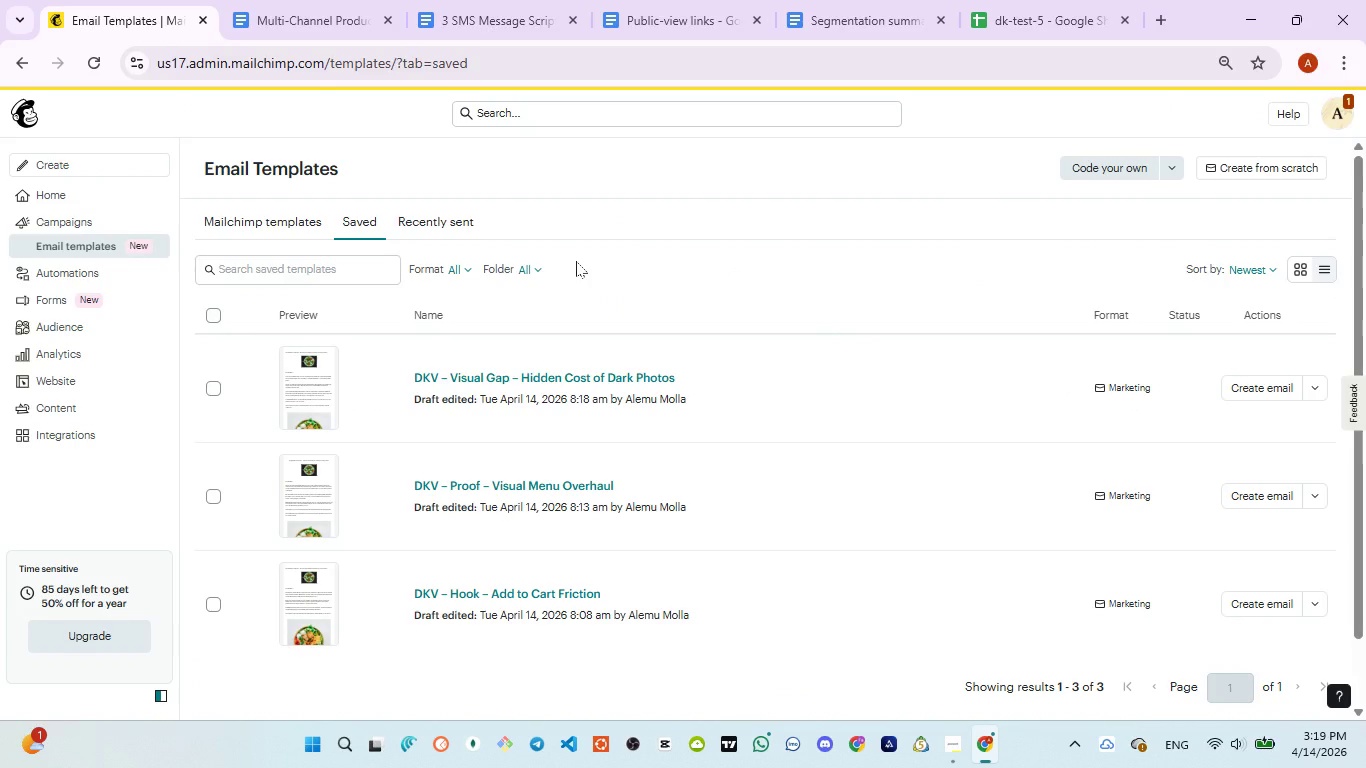 
left_click([123, 221])
 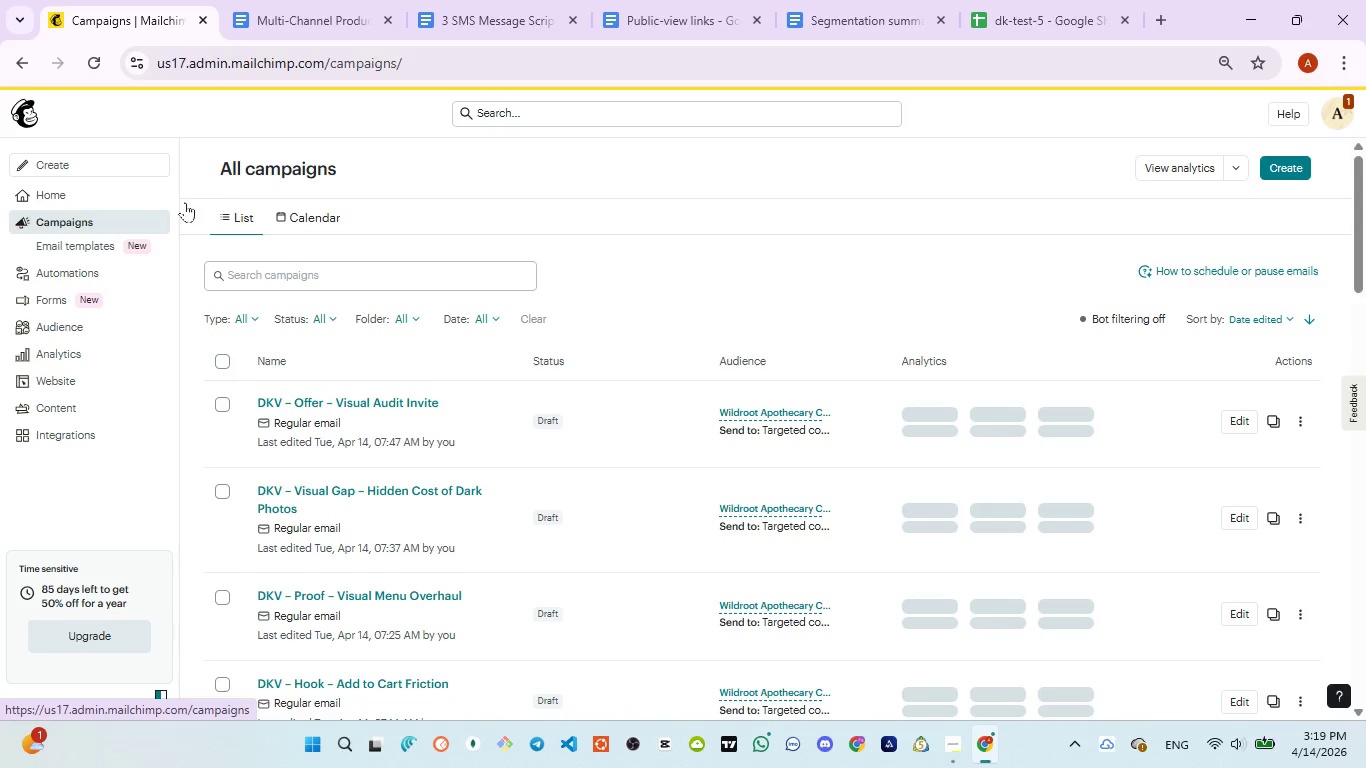 
wait(7.89)
 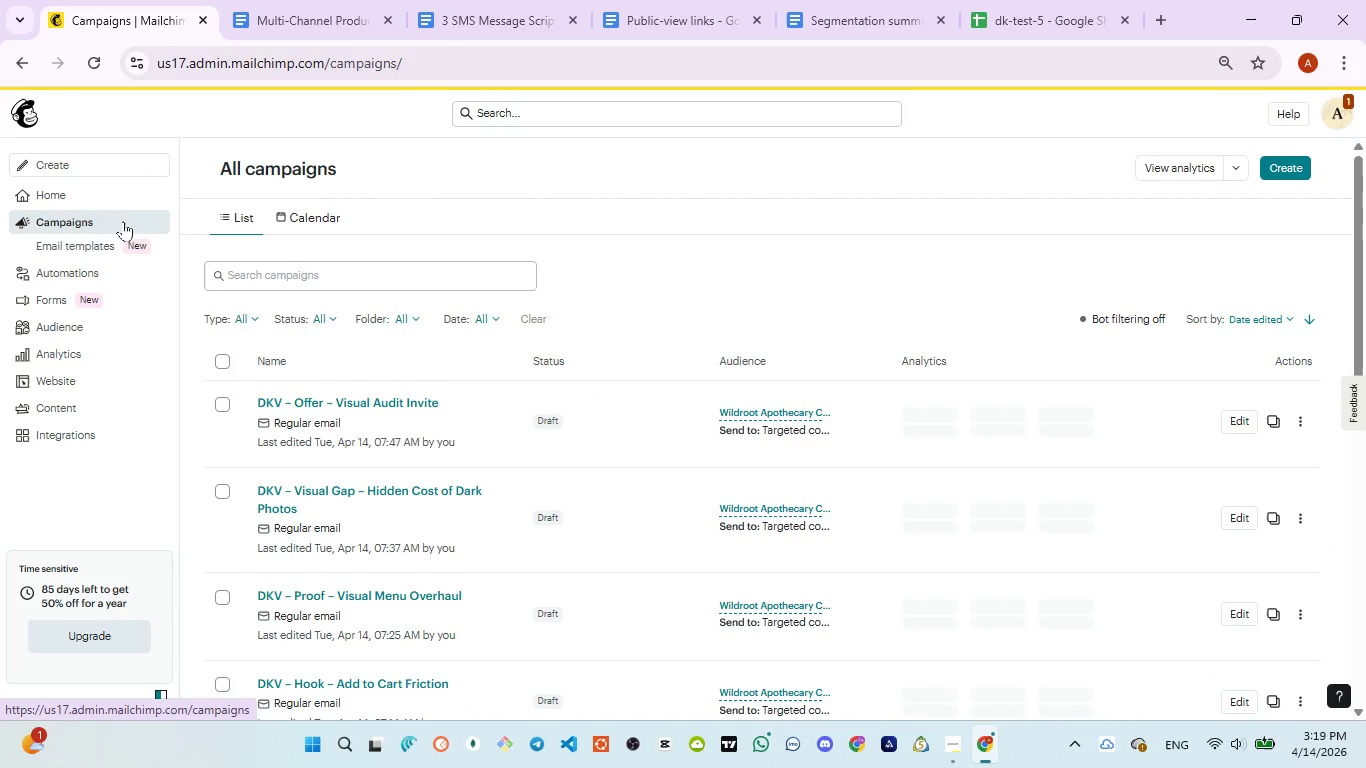 
left_click([1287, 166])
 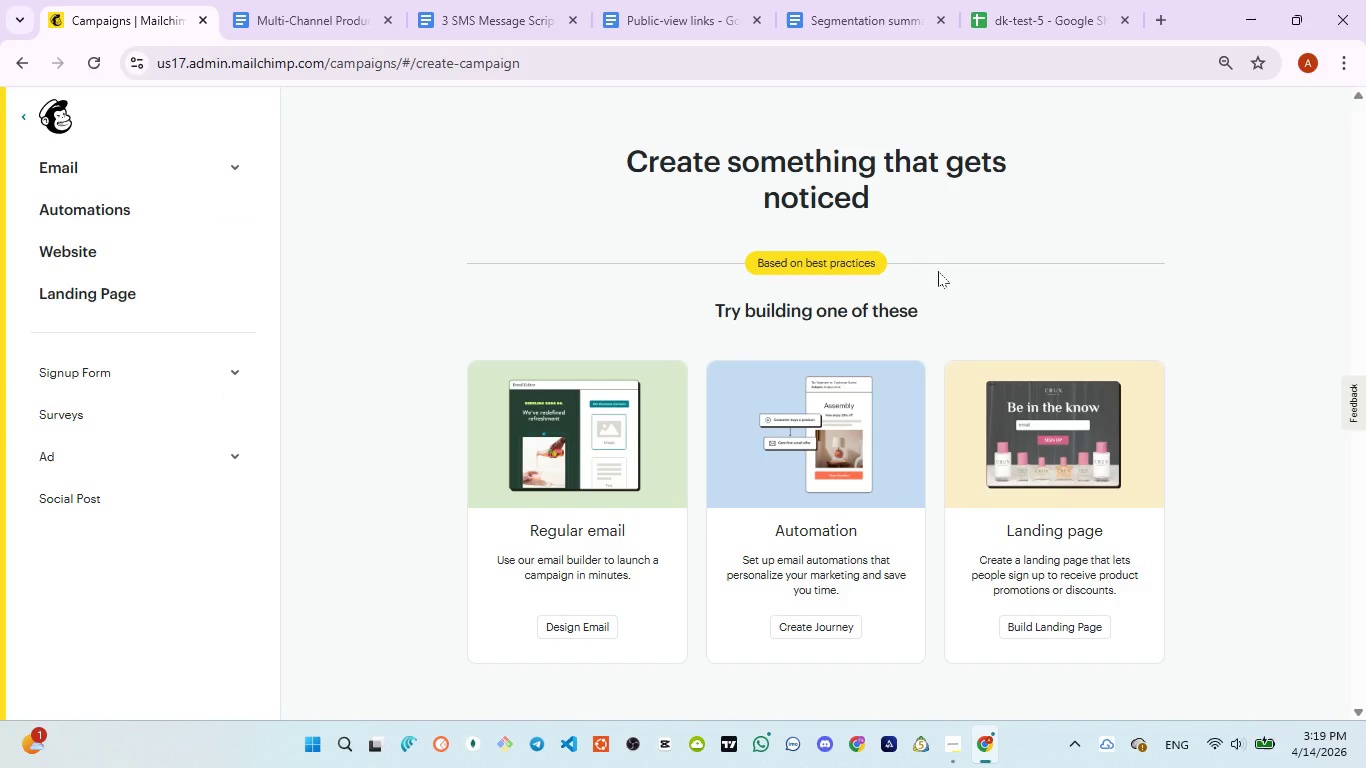 
wait(11.16)
 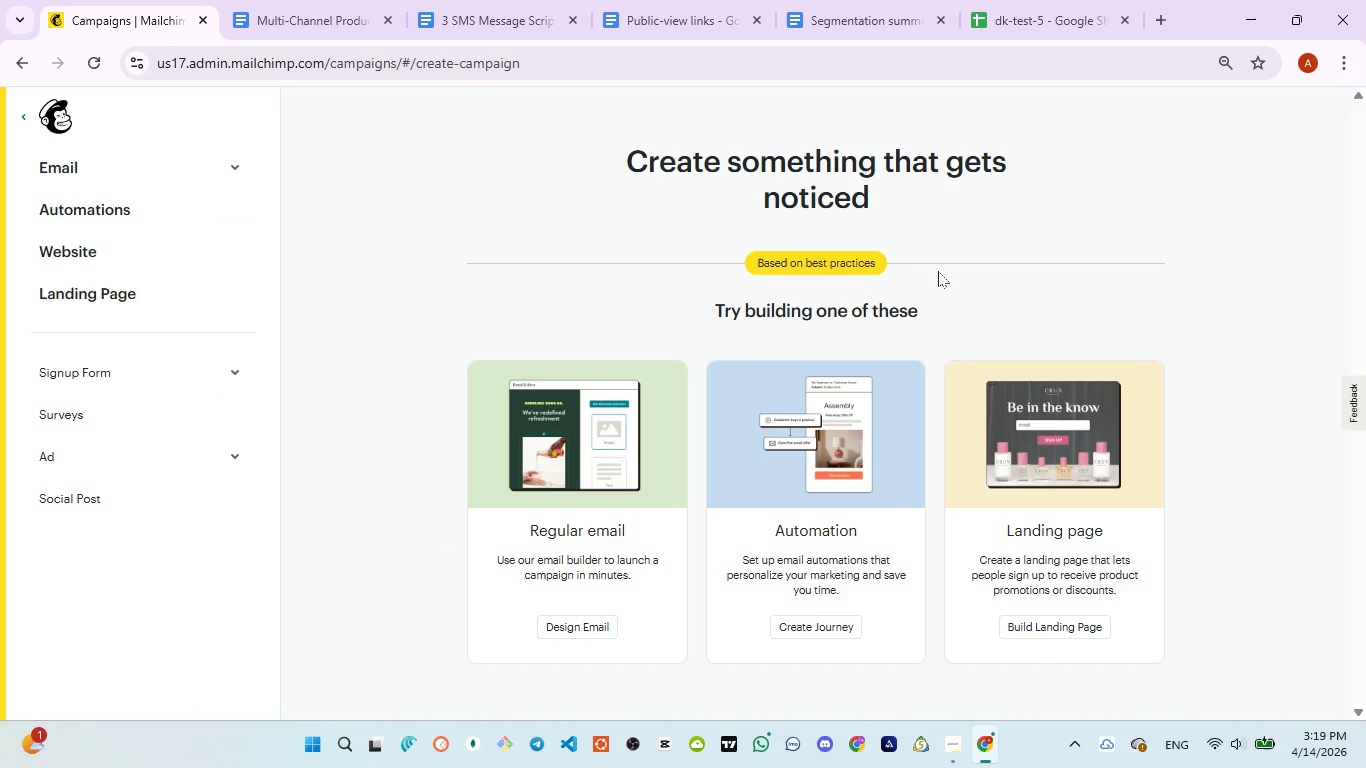 
left_click([171, 159])
 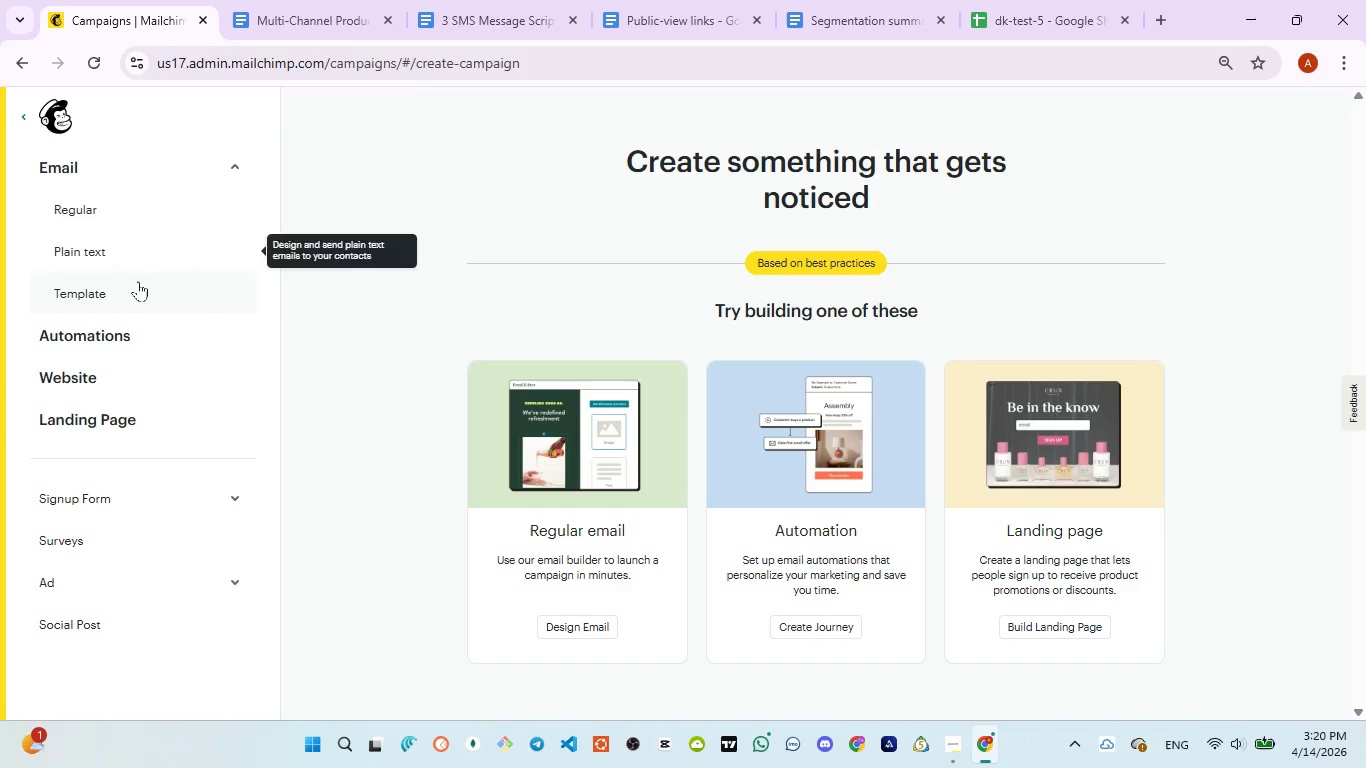 
left_click([133, 303])
 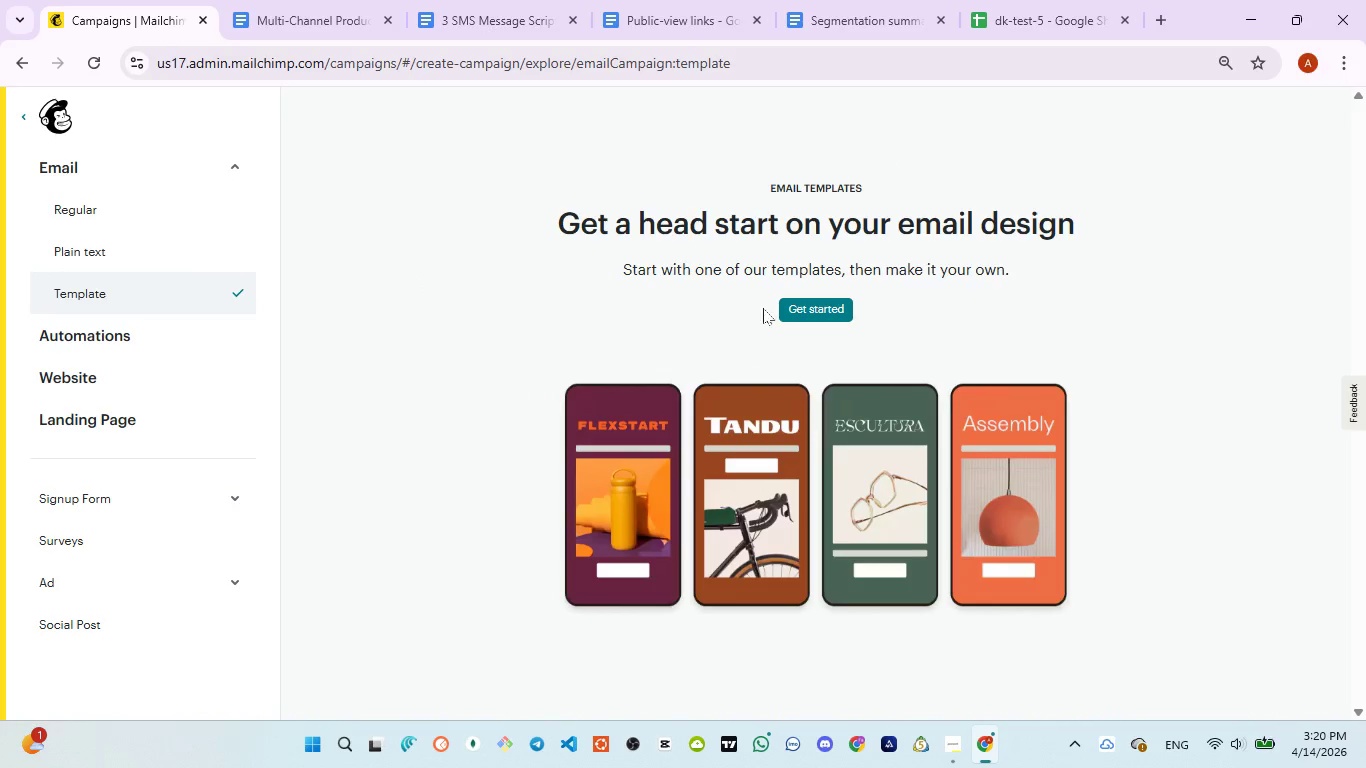 
left_click([807, 312])
 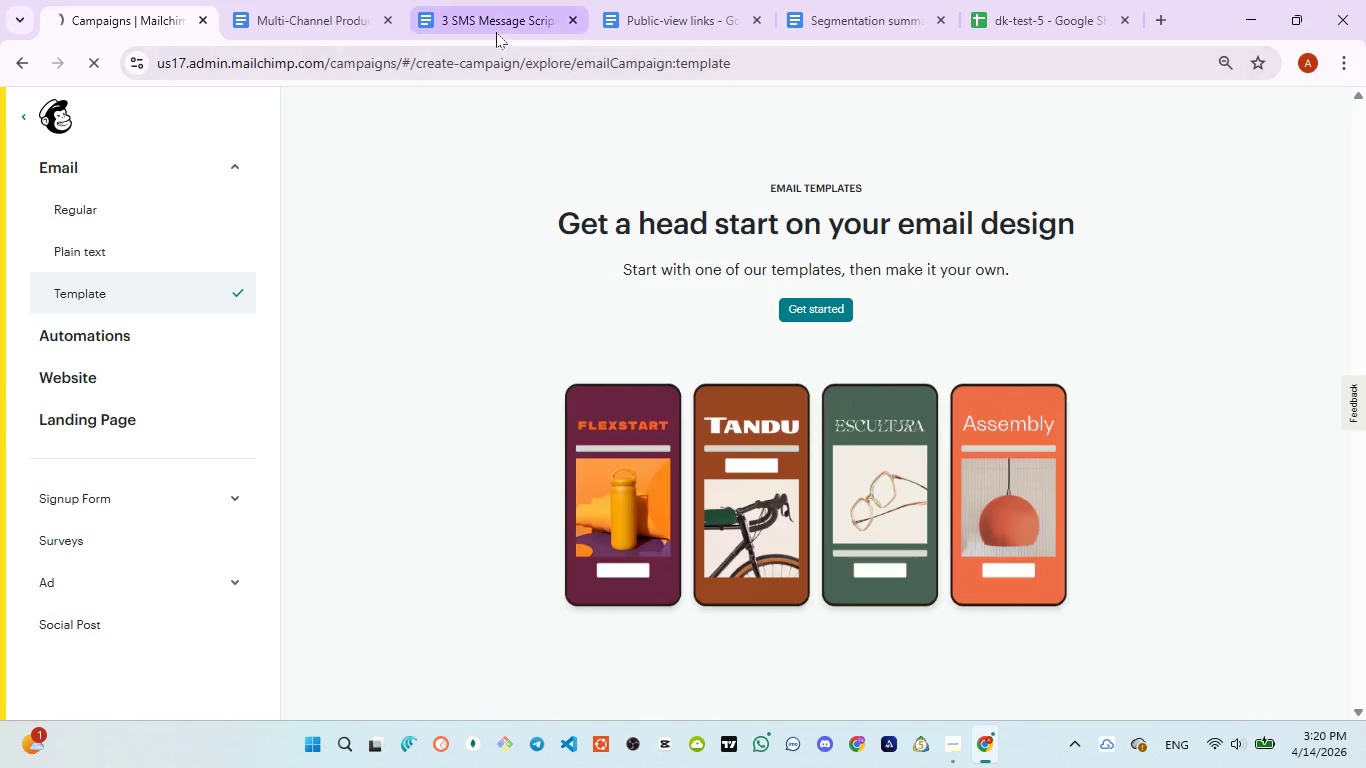 
left_click([495, 30])
 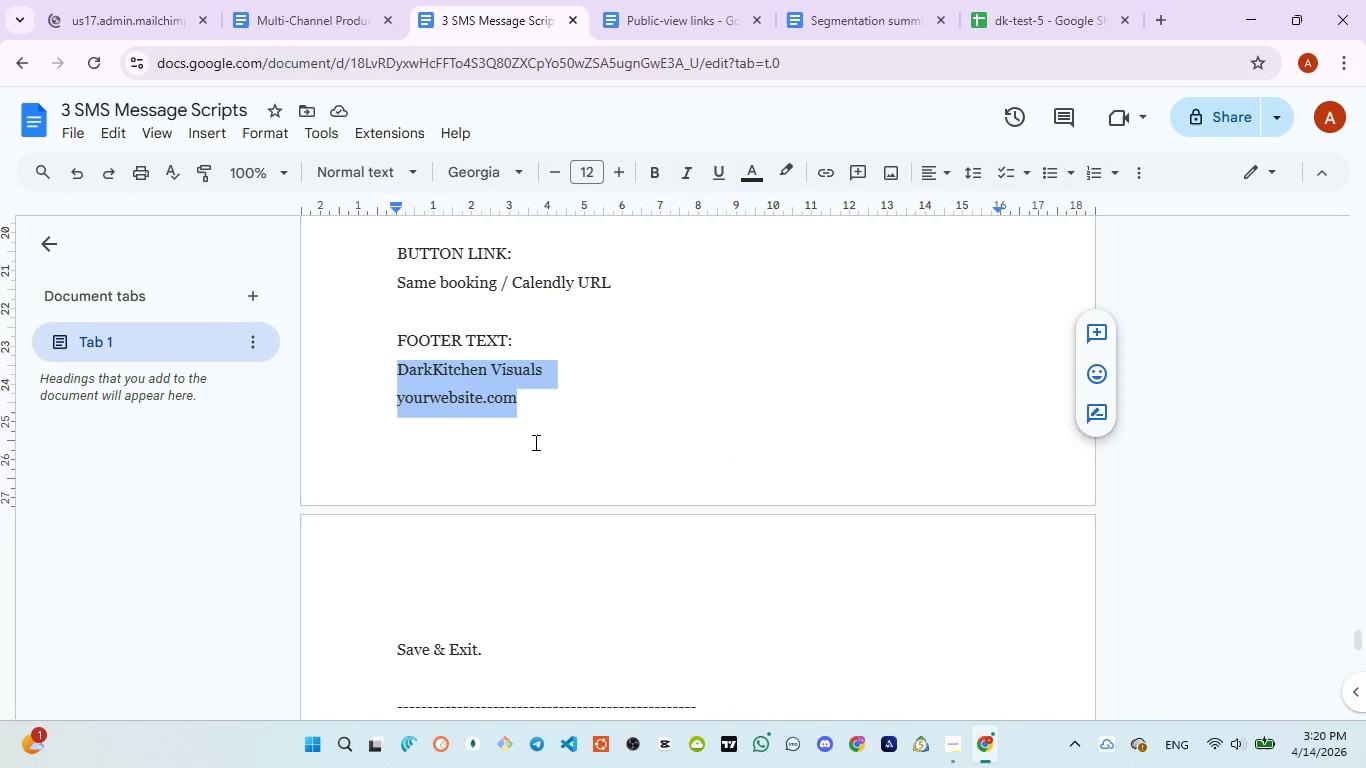 
scroll: coordinate [534, 445], scroll_direction: down, amount: 4.0
 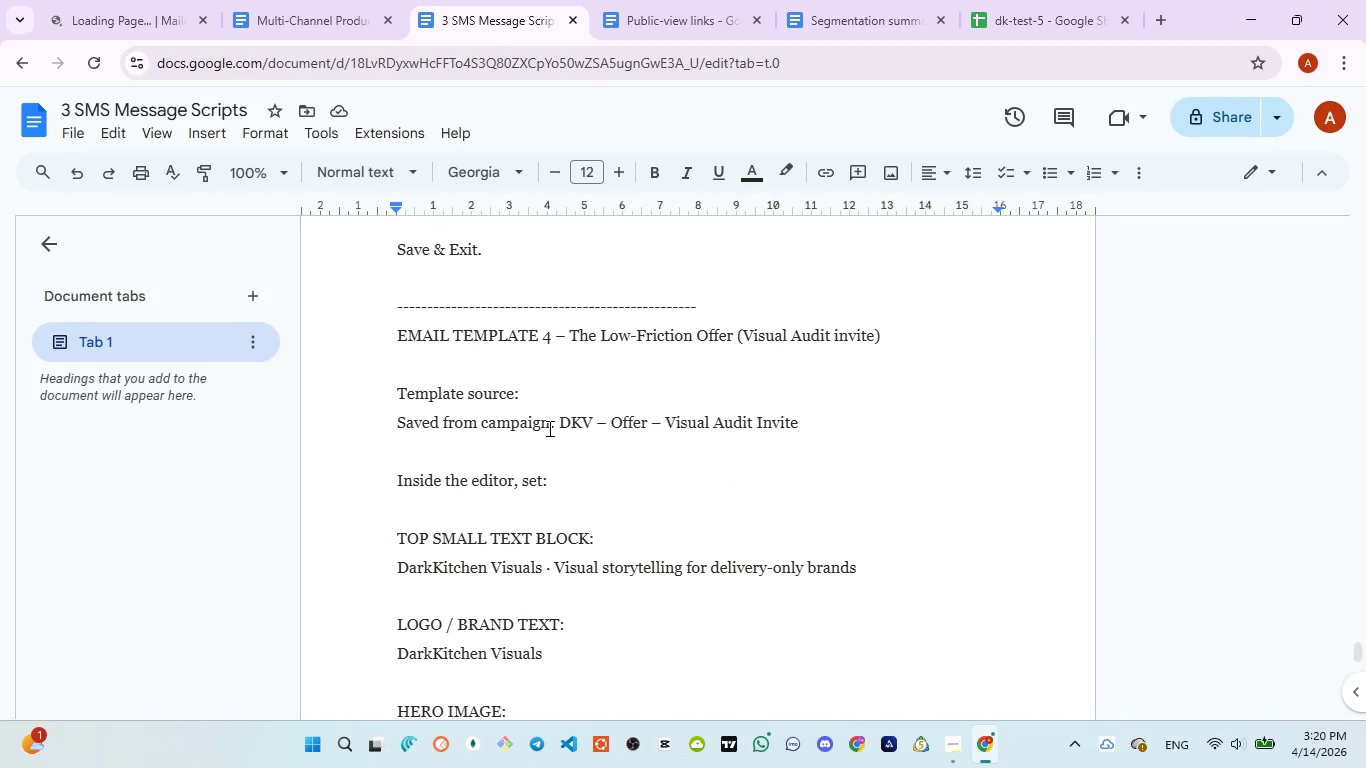 
left_click_drag(start_coordinate=[557, 423], to_coordinate=[800, 419])
 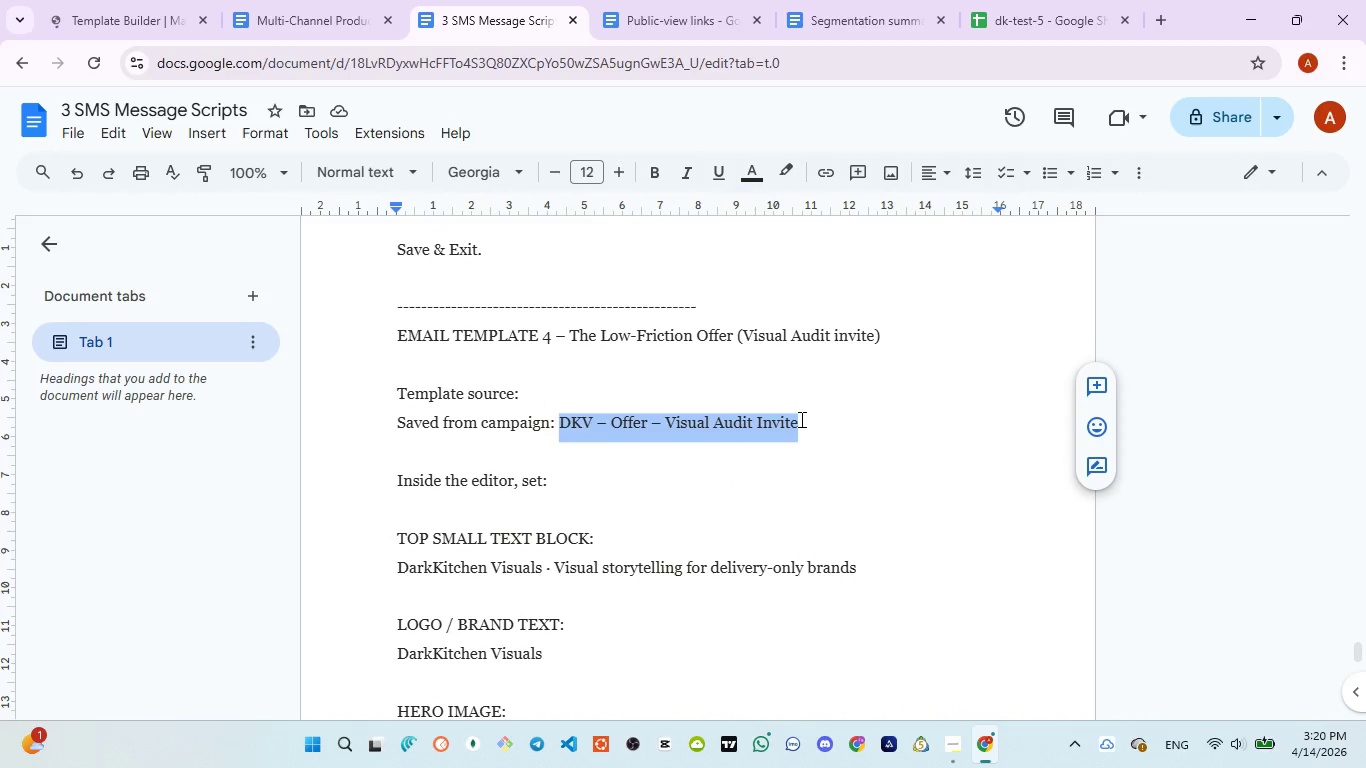 
key(Control+C)
 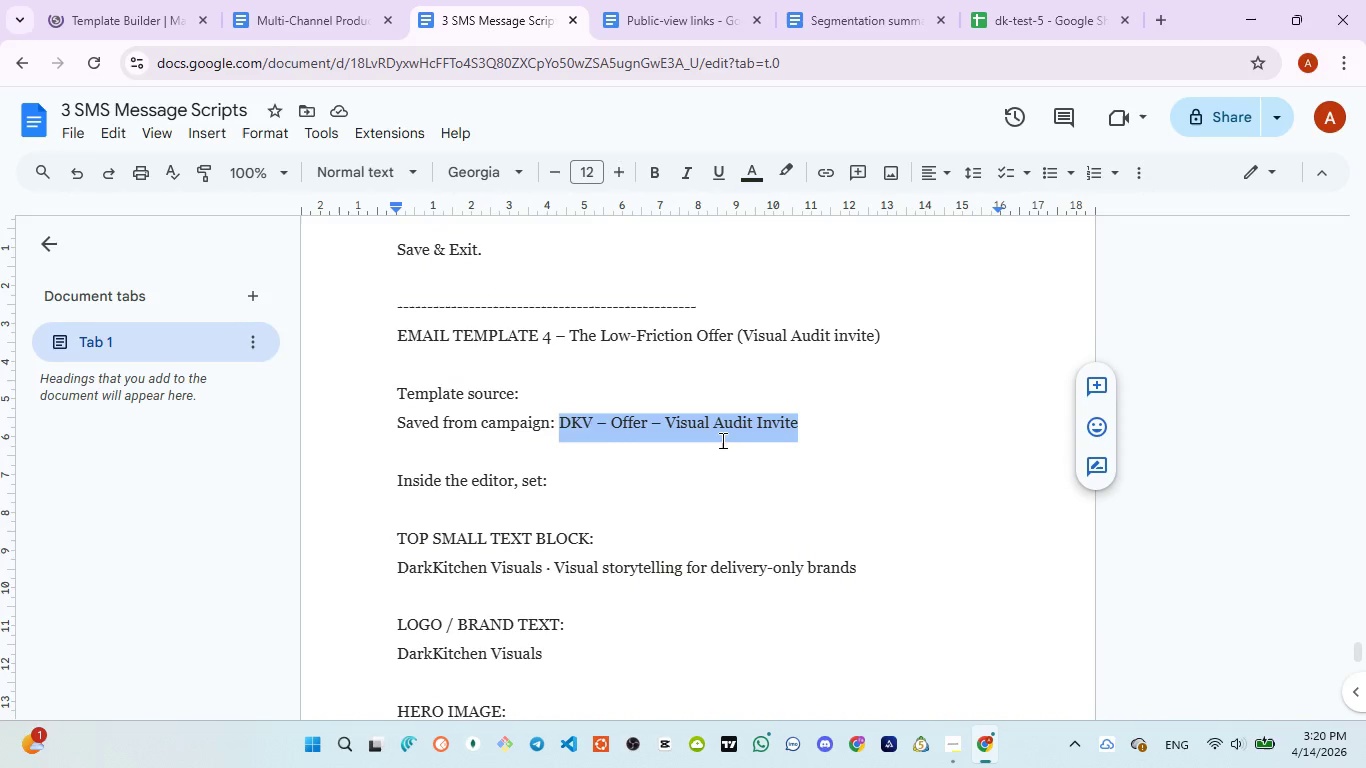 
scroll: coordinate [634, 453], scroll_direction: down, amount: 2.0
 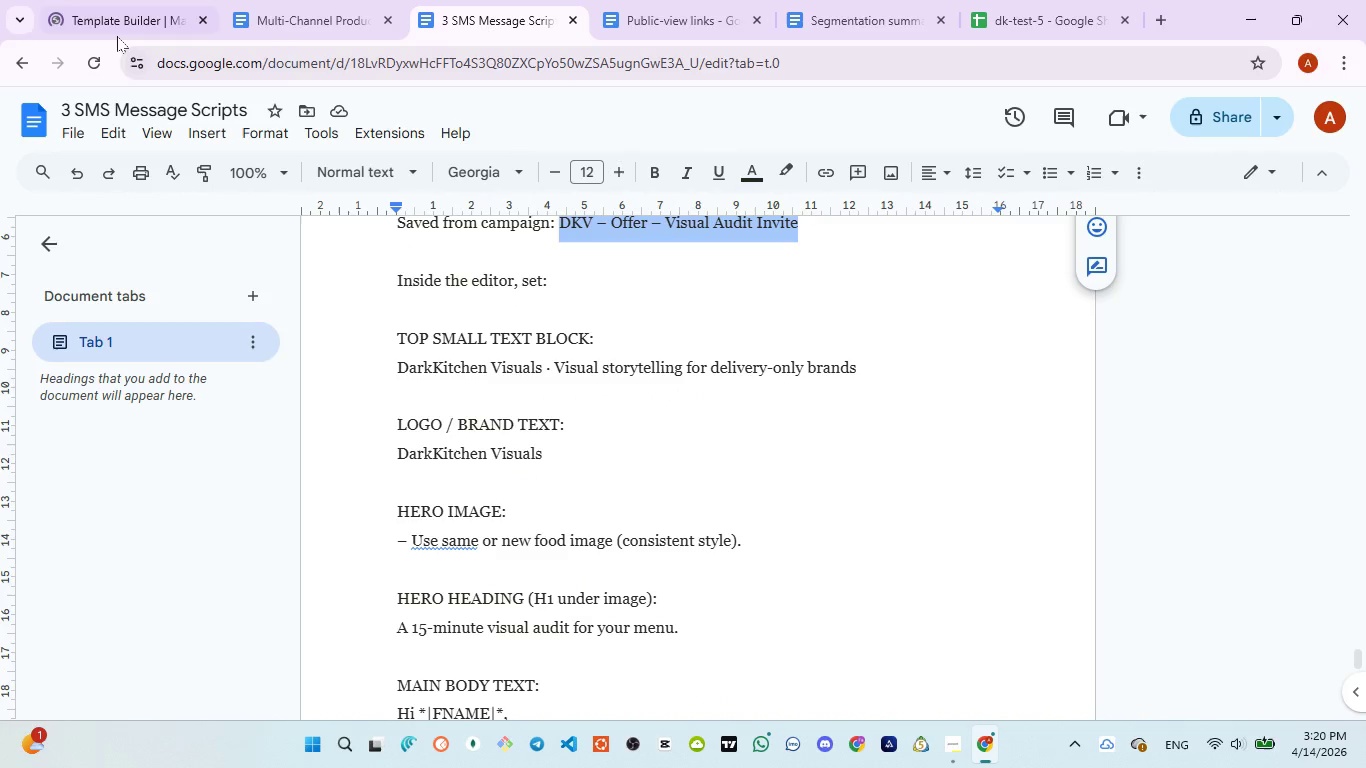 
left_click([115, 30])
 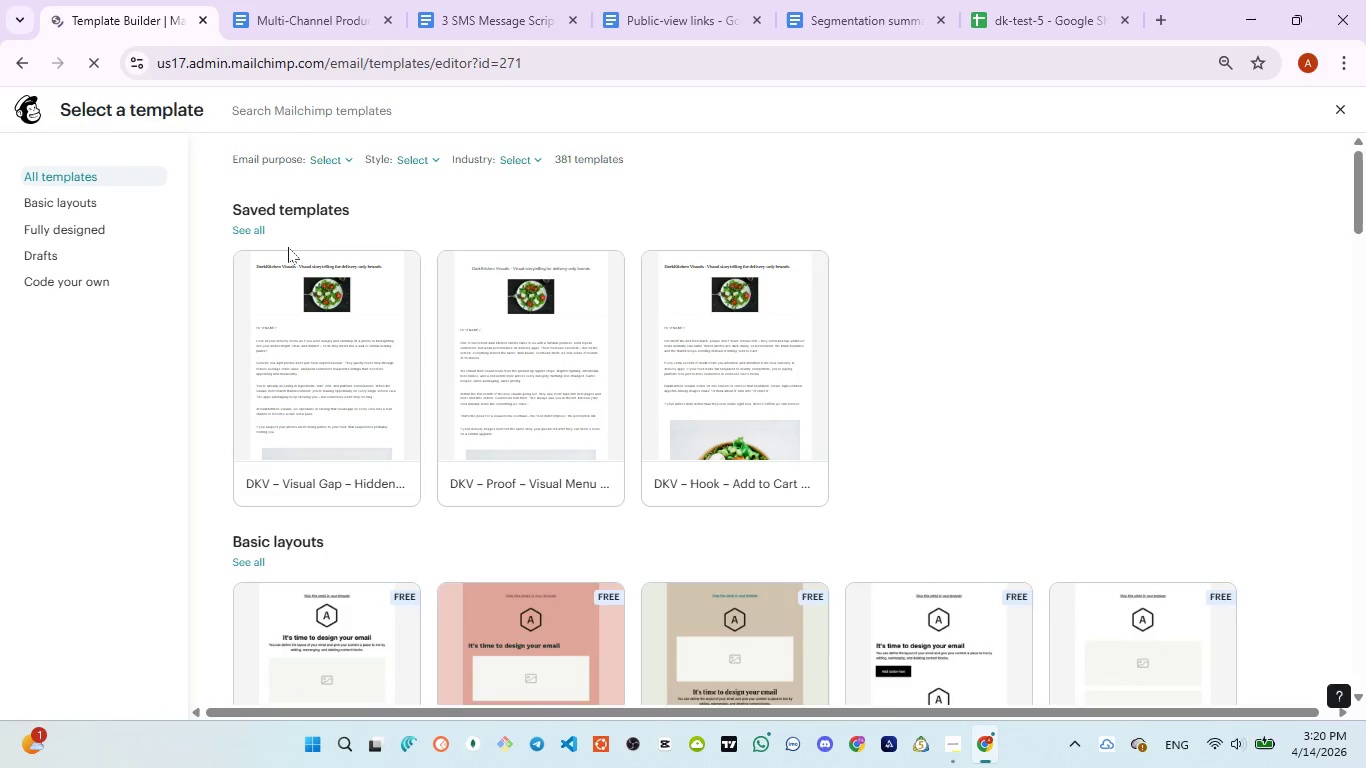 
wait(17.52)
 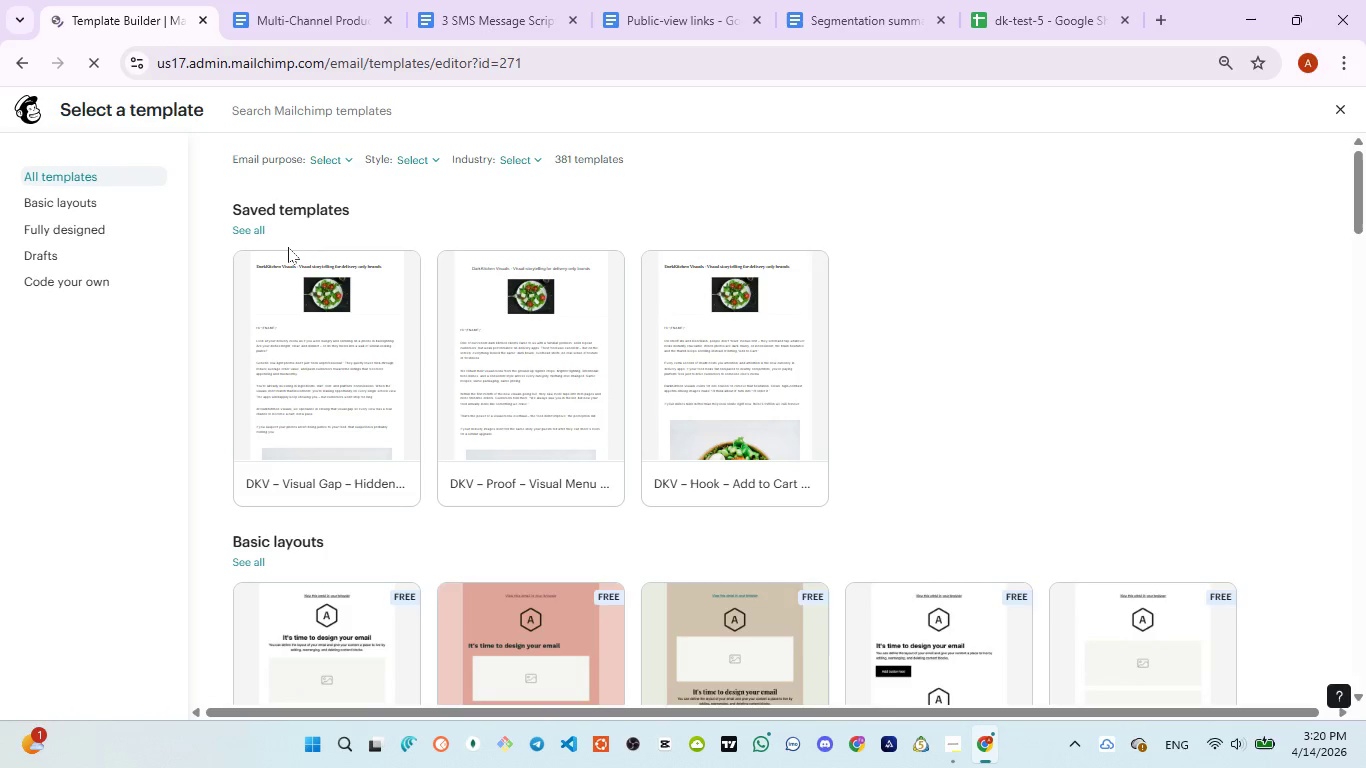 
left_click([384, 396])
 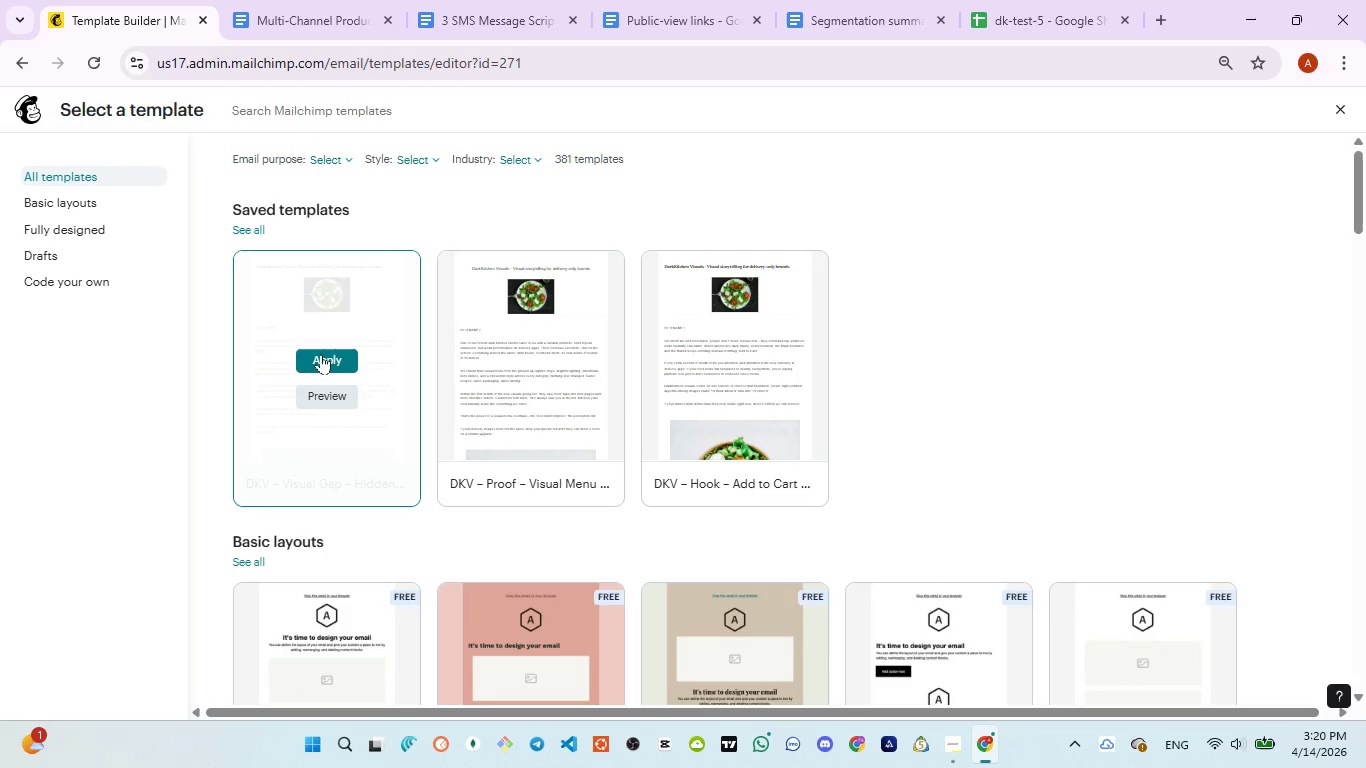 
left_click([321, 354])
 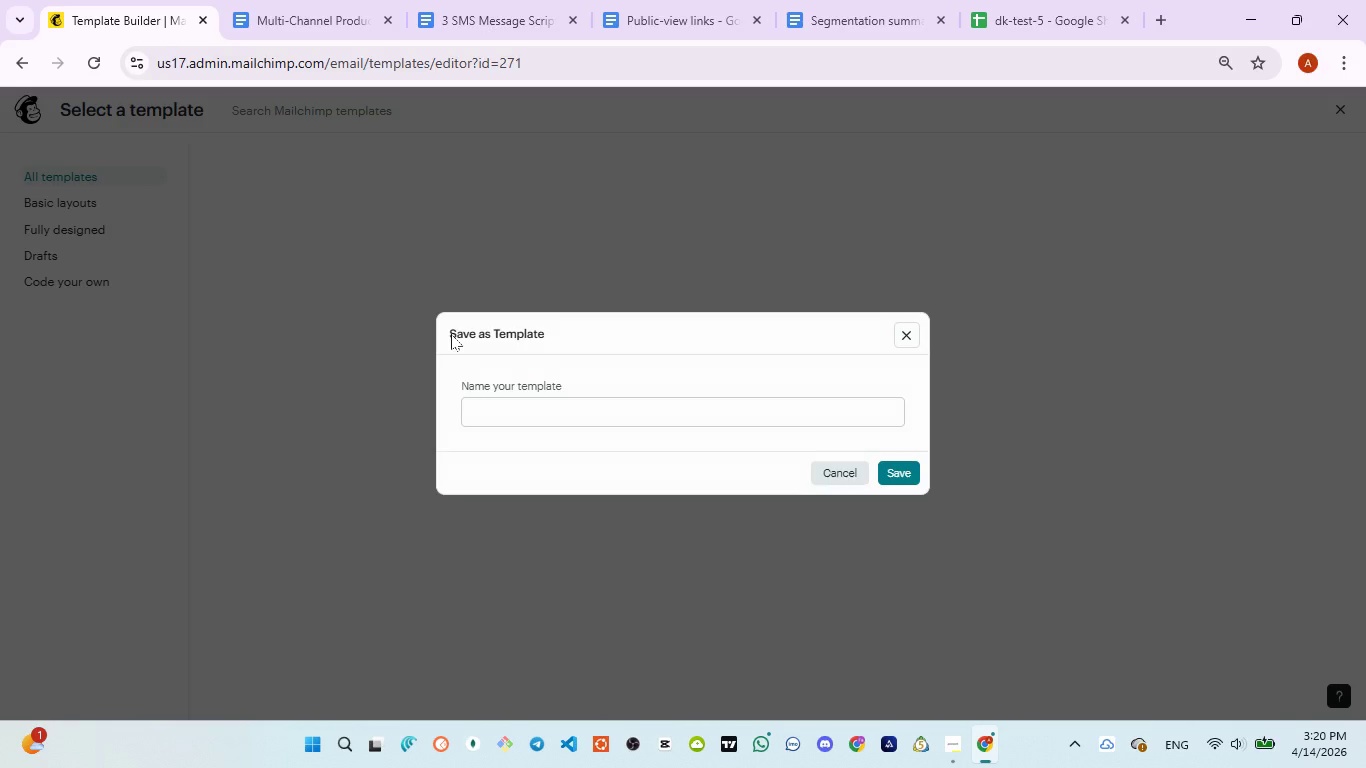 
left_click([529, 415])
 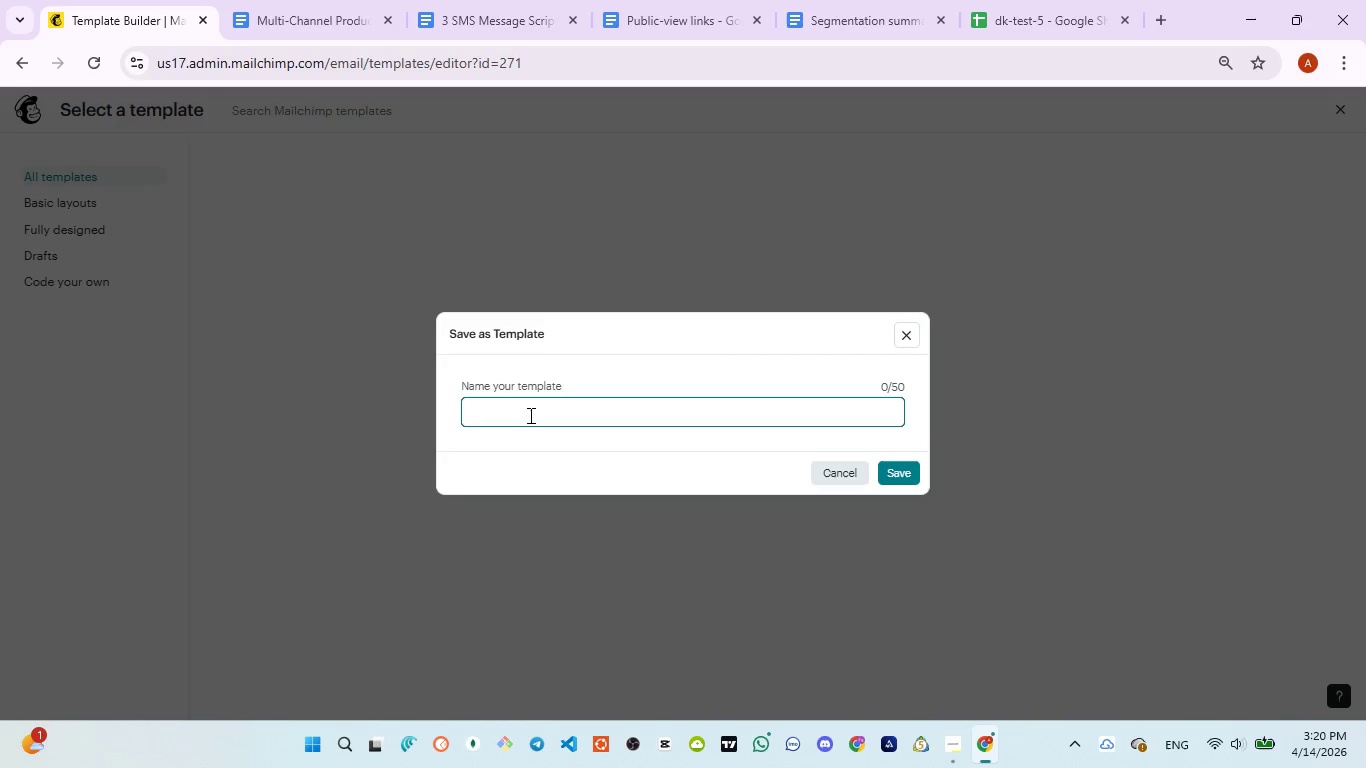 
key(Control+V)
 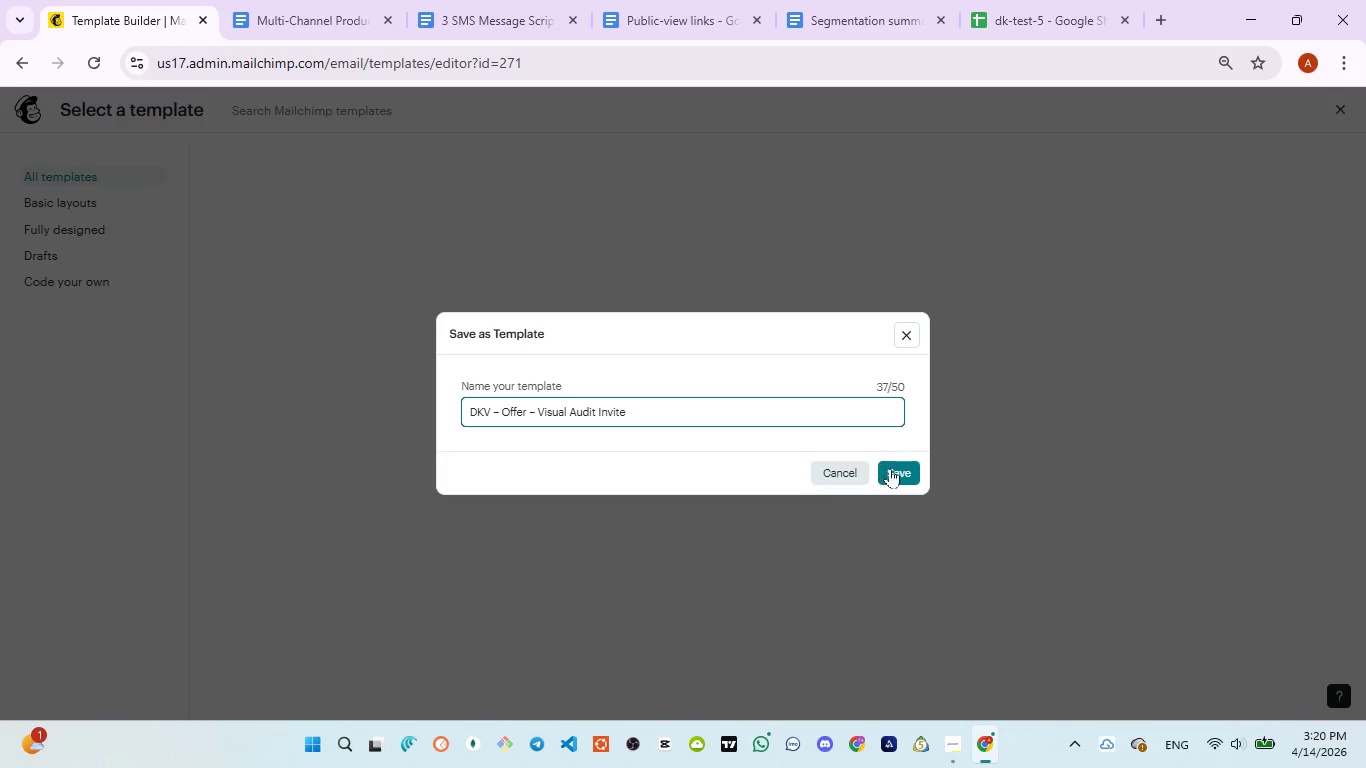 
left_click([895, 468])
 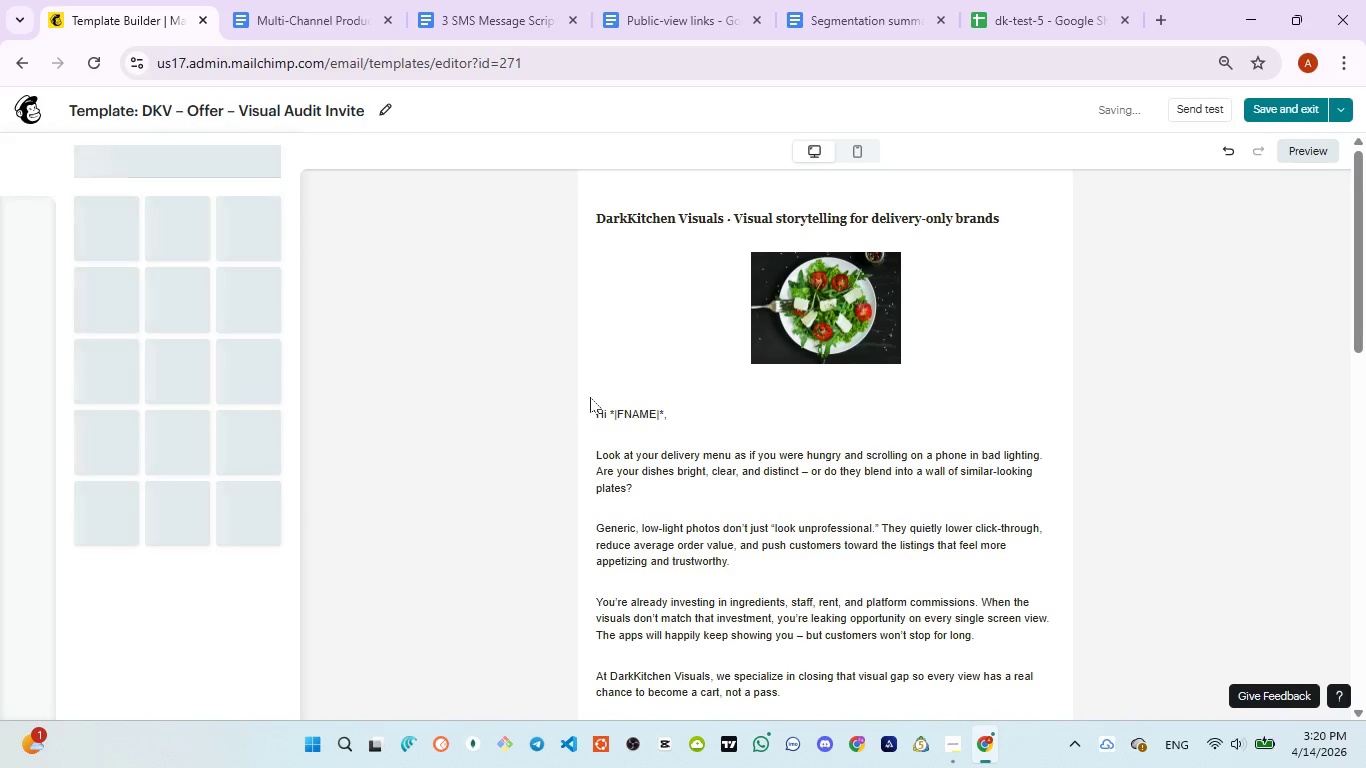 
scroll: coordinate [759, 324], scroll_direction: down, amount: 5.0
 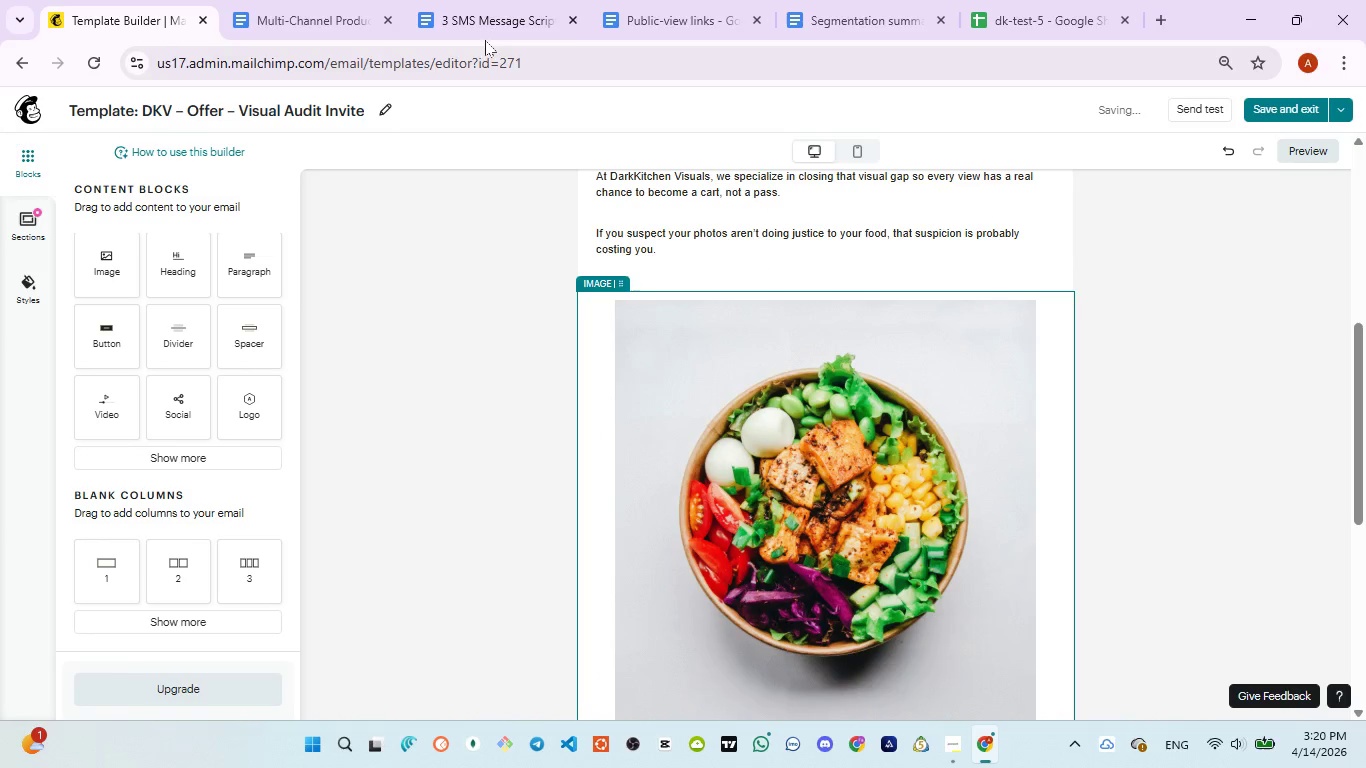 
left_click([480, 31])
 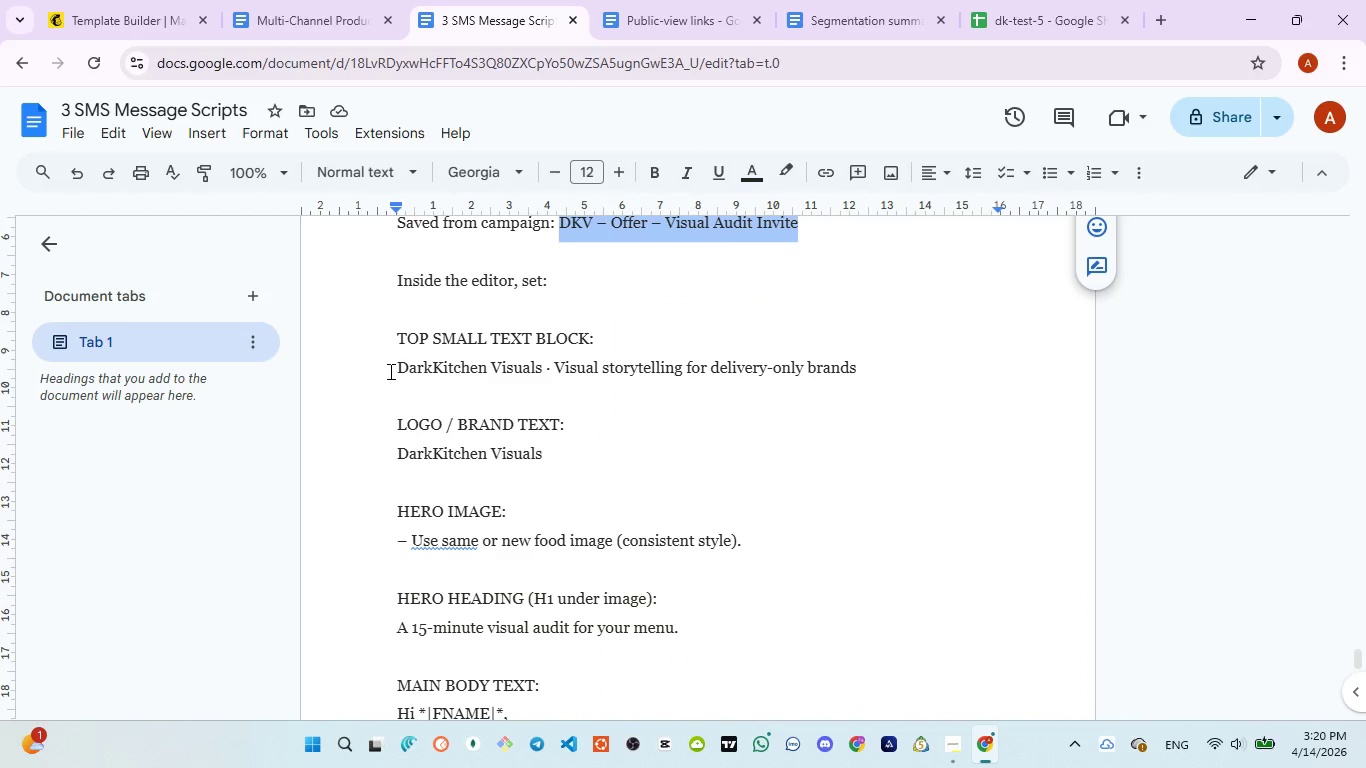 
left_click_drag(start_coordinate=[398, 371], to_coordinate=[808, 363])
 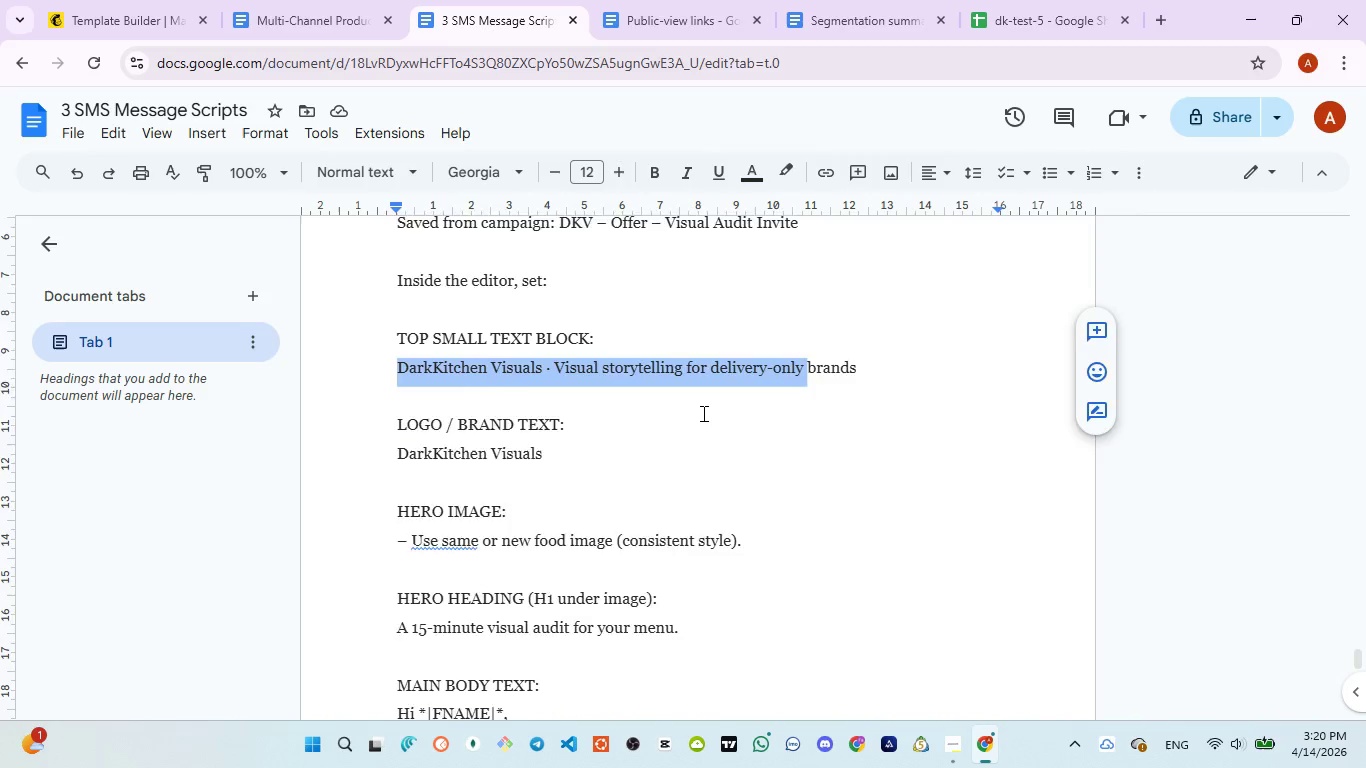 
scroll: coordinate [465, 387], scroll_direction: down, amount: 3.0
 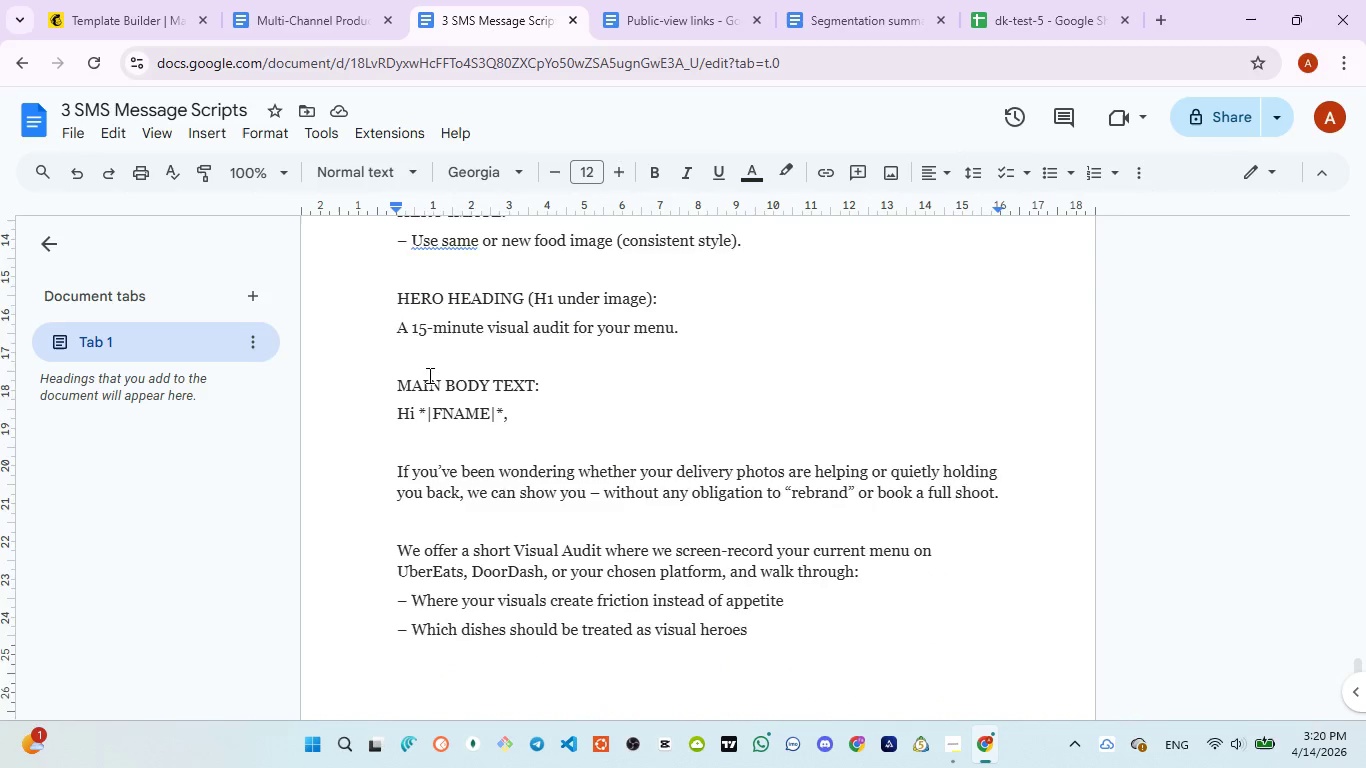 
scroll: coordinate [428, 375], scroll_direction: up, amount: 1.0
 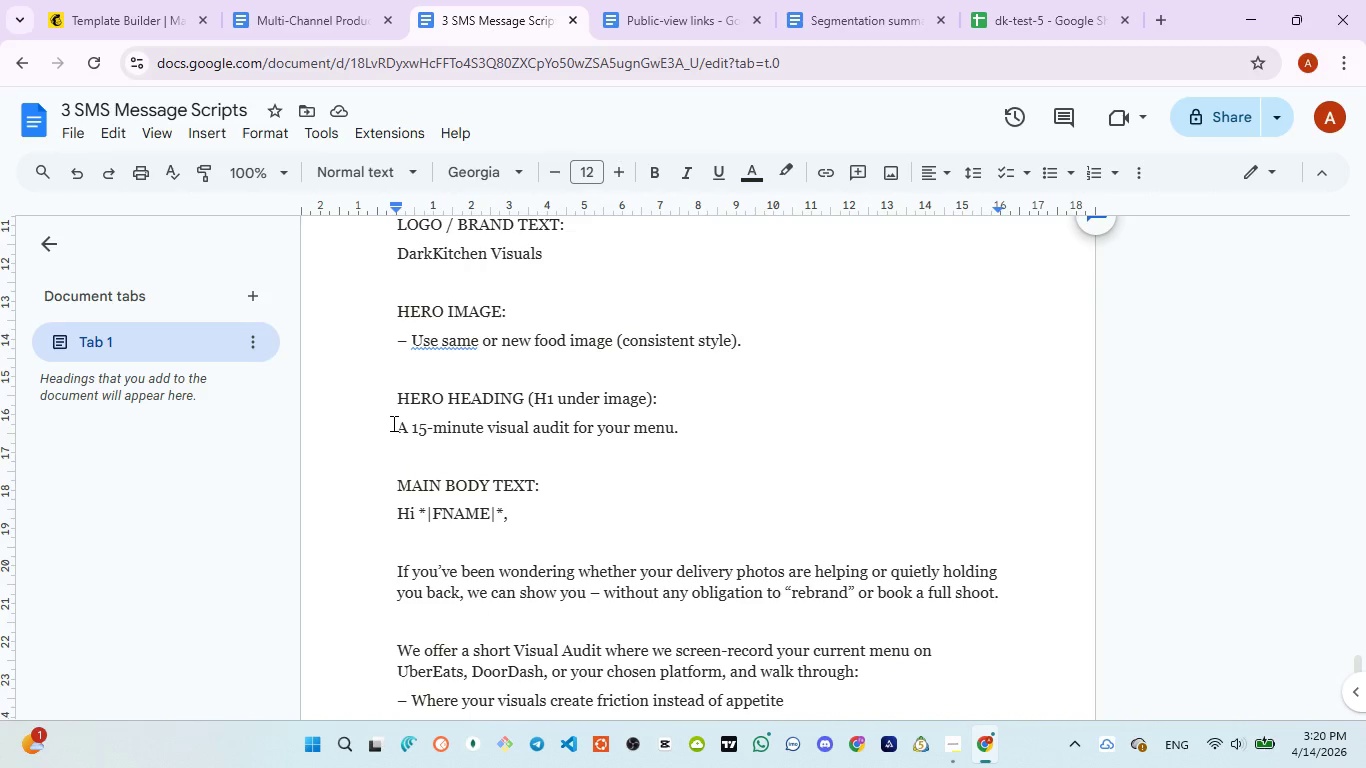 
left_click_drag(start_coordinate=[395, 423], to_coordinate=[675, 426])
 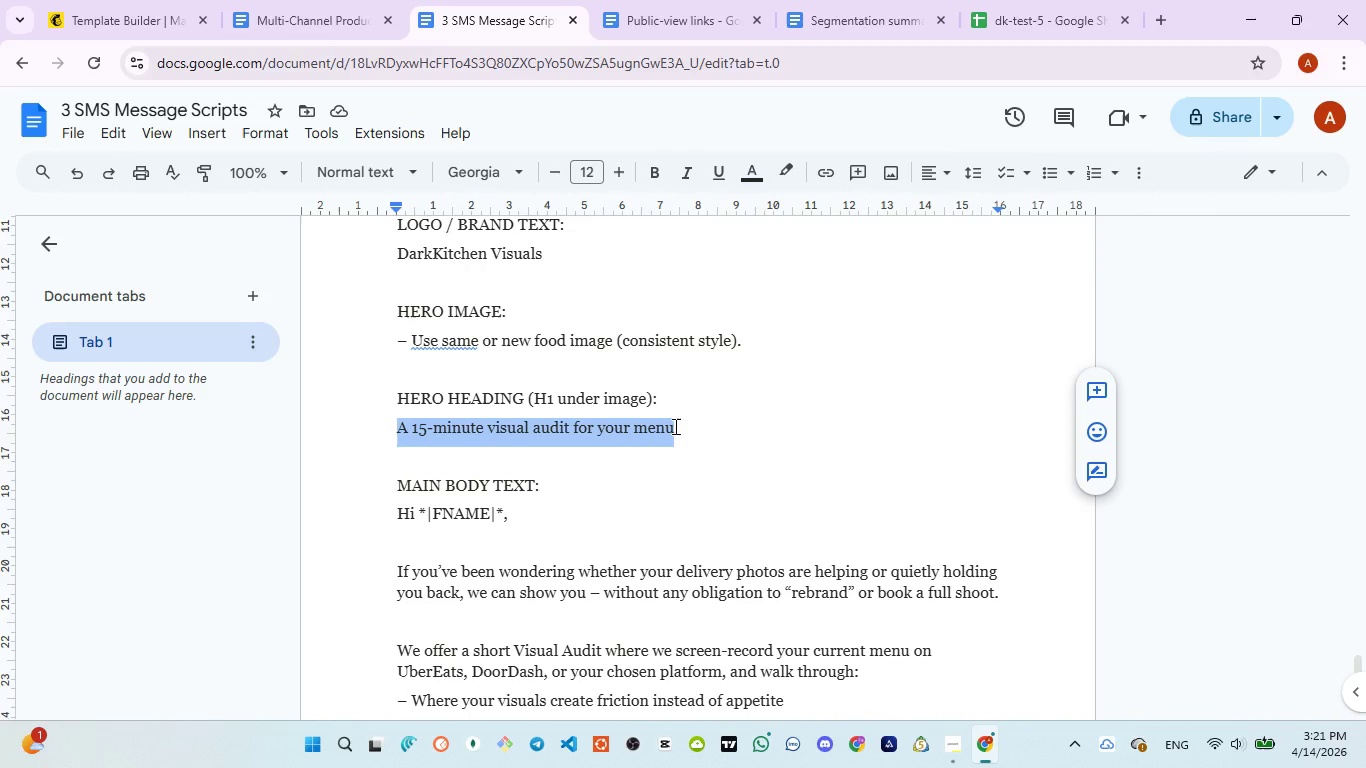 
key(Control+C)
 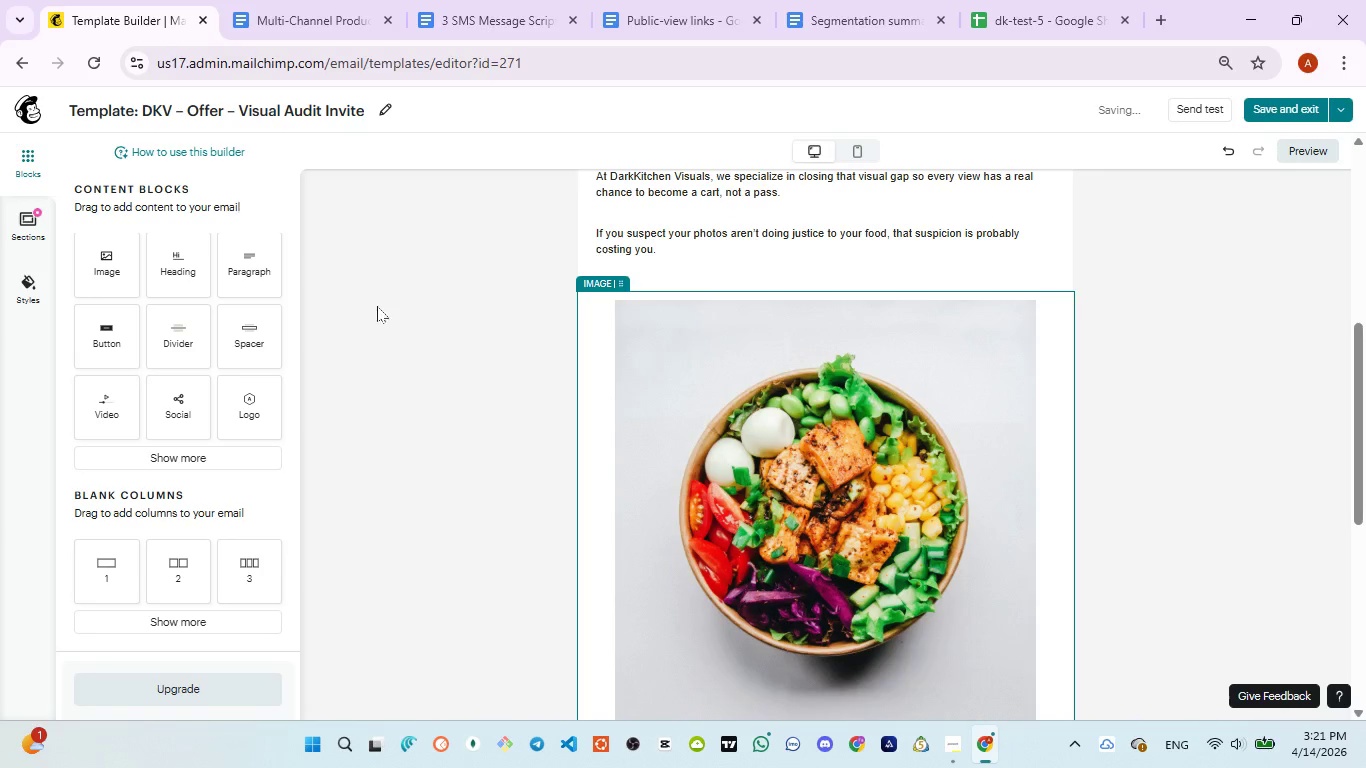 
scroll: coordinate [635, 443], scroll_direction: down, amount: 3.0
 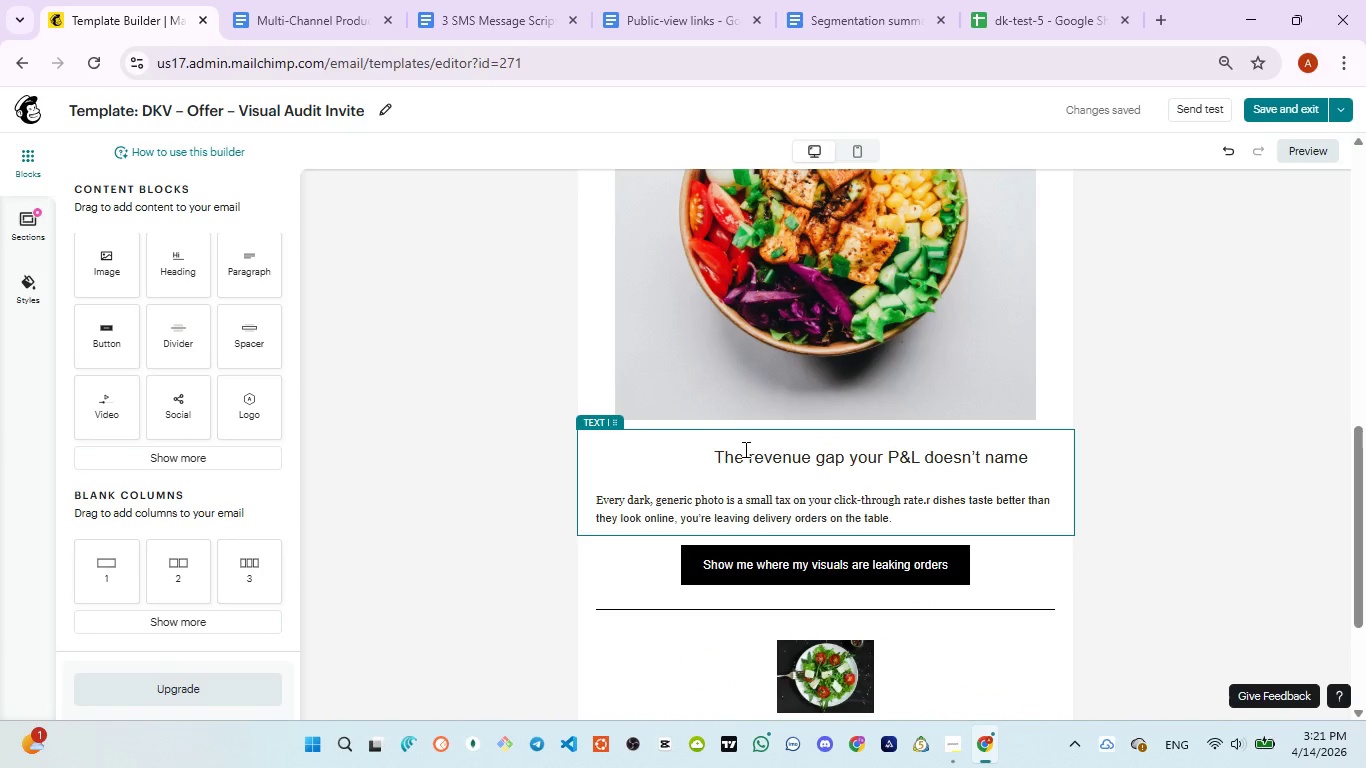 
left_click([744, 451])
 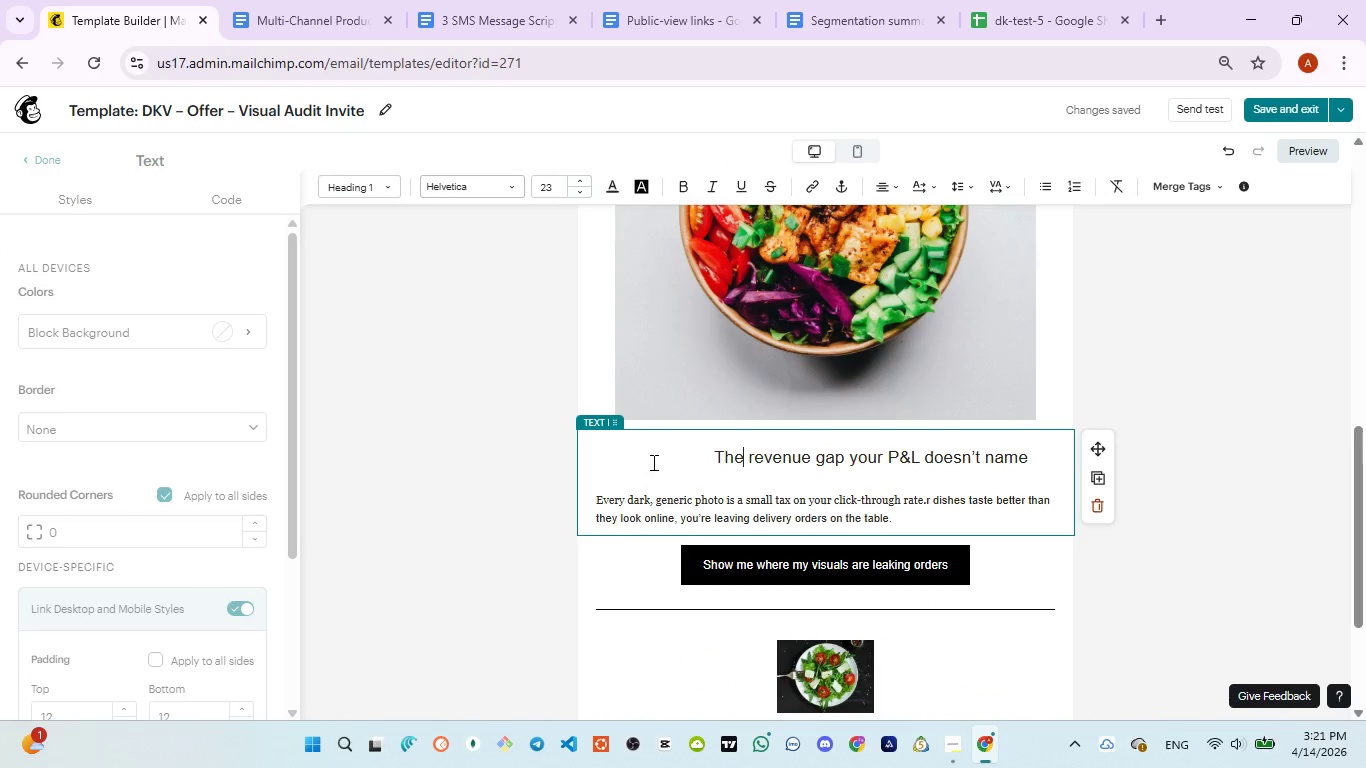 
left_click([709, 455])
 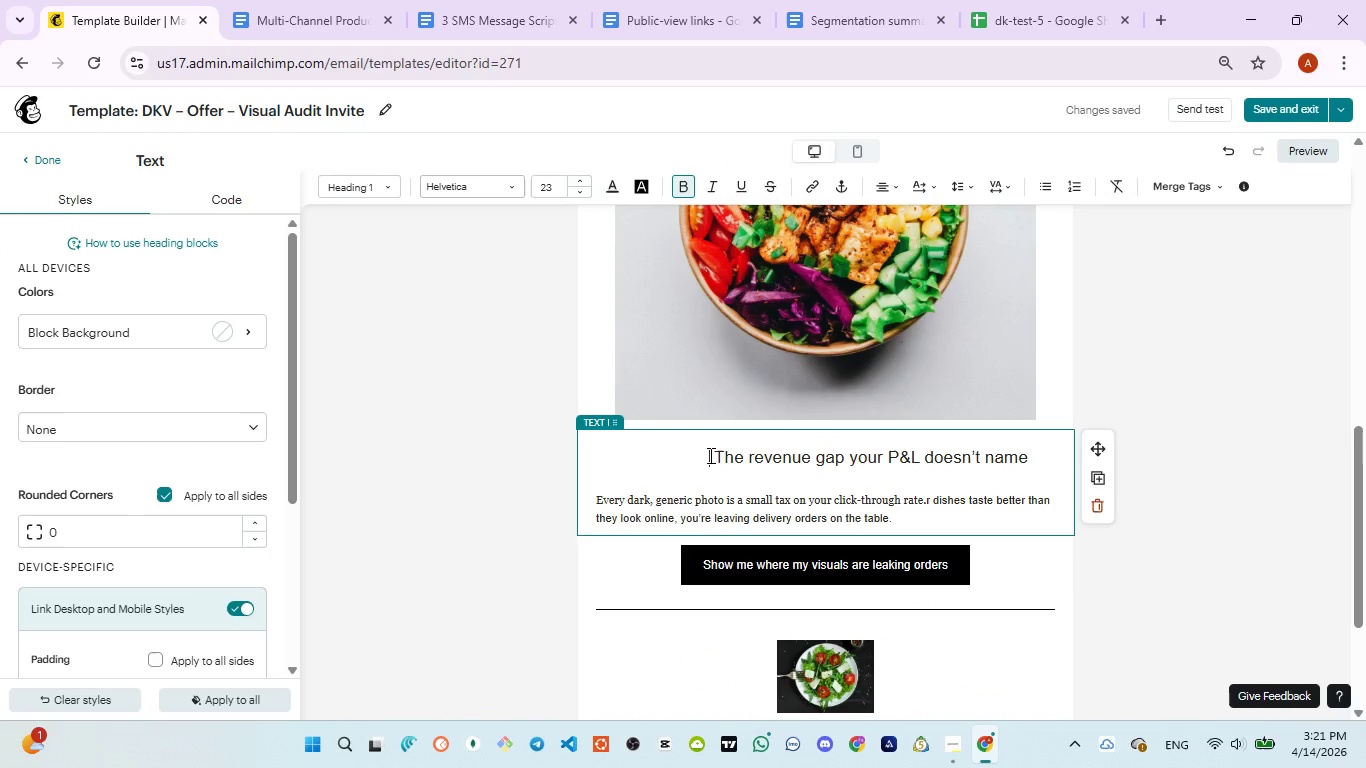 
left_click_drag(start_coordinate=[709, 455], to_coordinate=[1034, 465])
 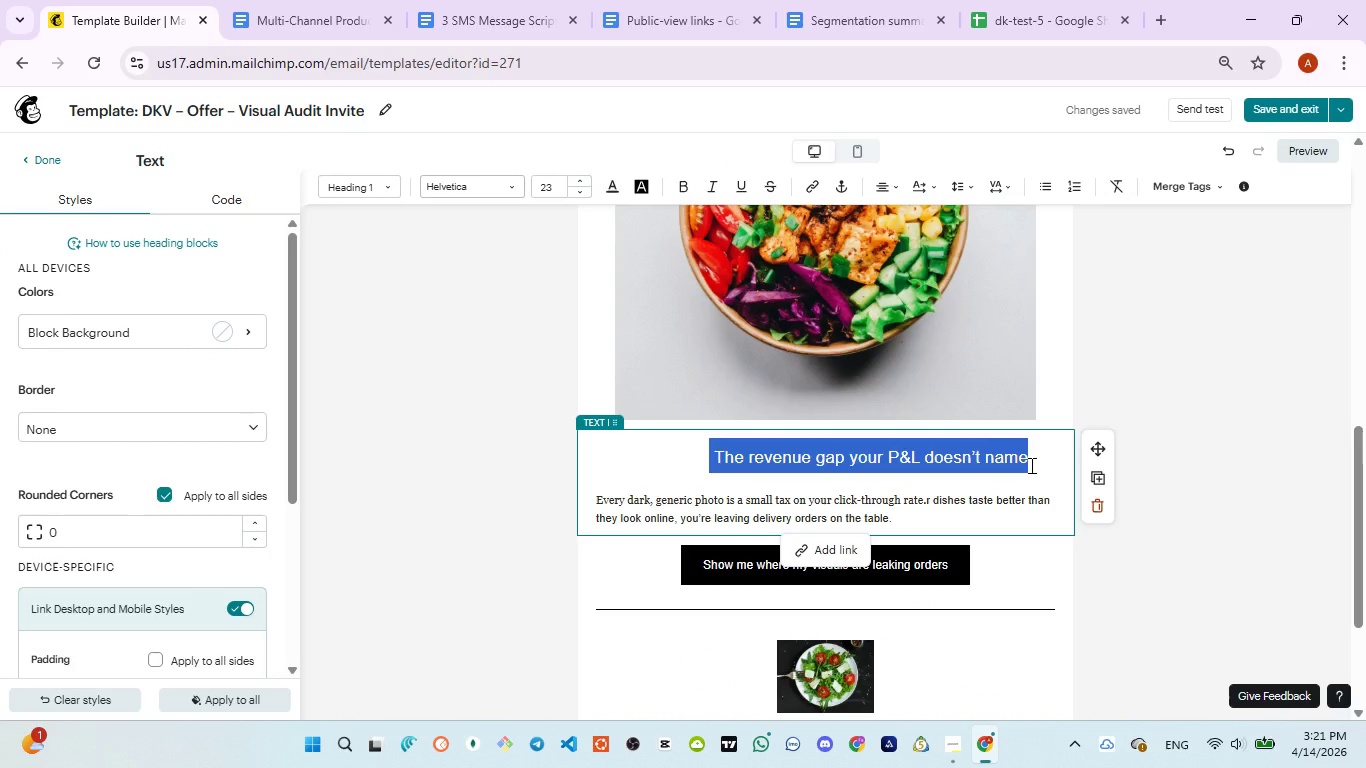 
key(Control+V)
 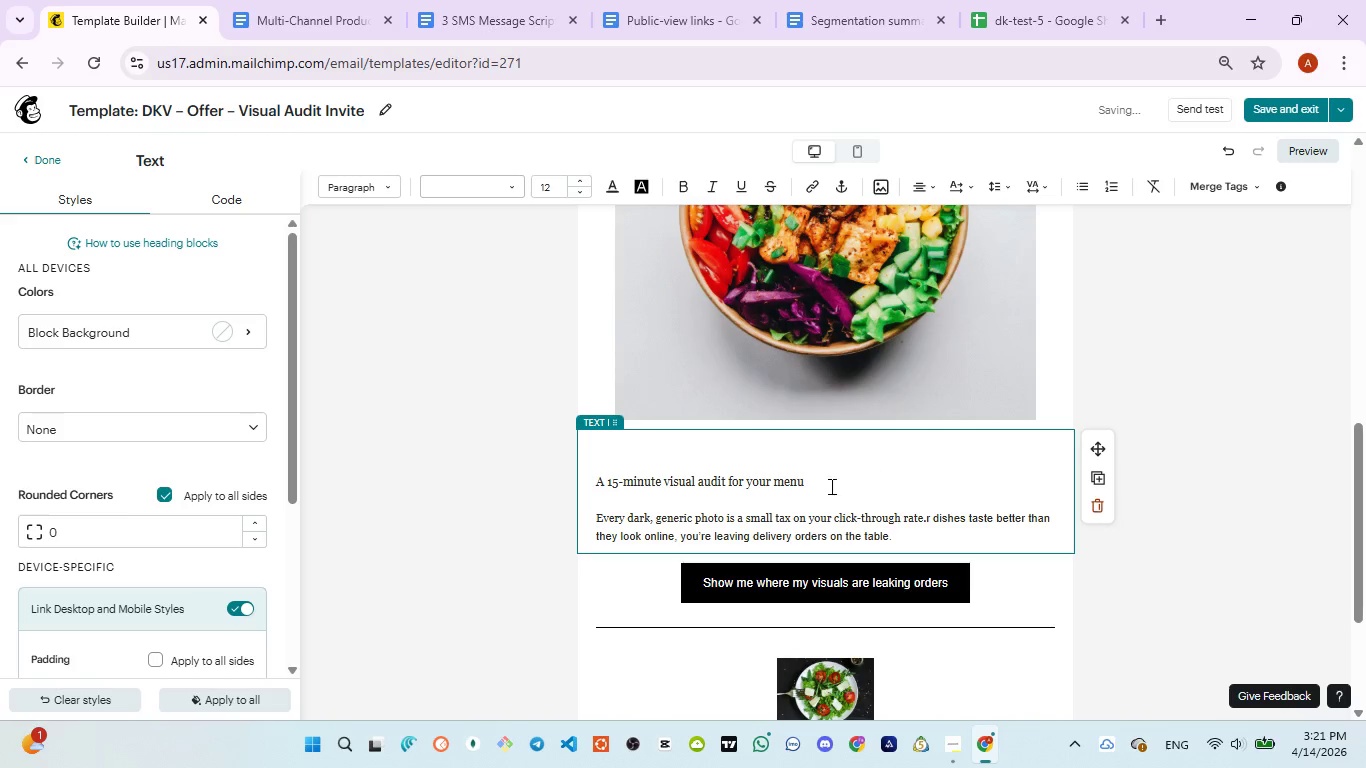 
left_click_drag(start_coordinate=[821, 478], to_coordinate=[597, 479])
 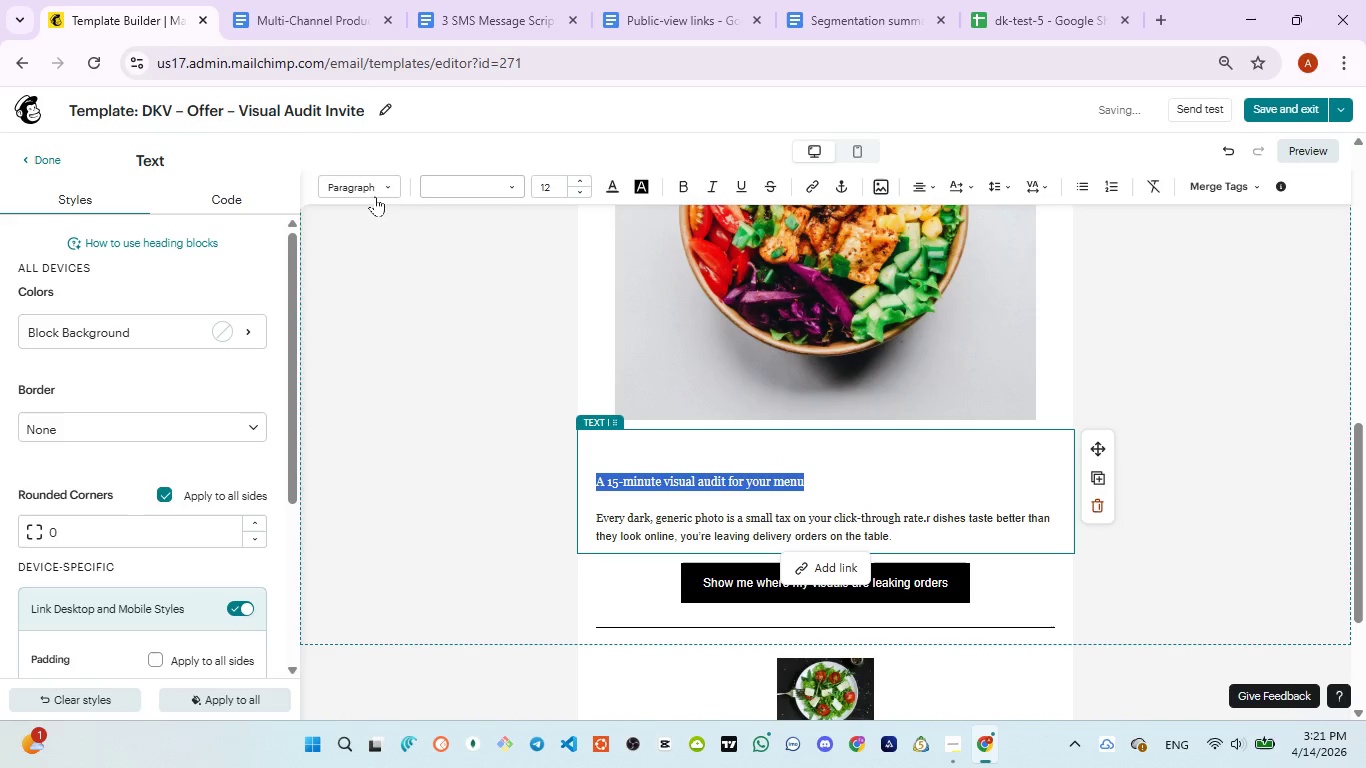 
left_click([375, 181])
 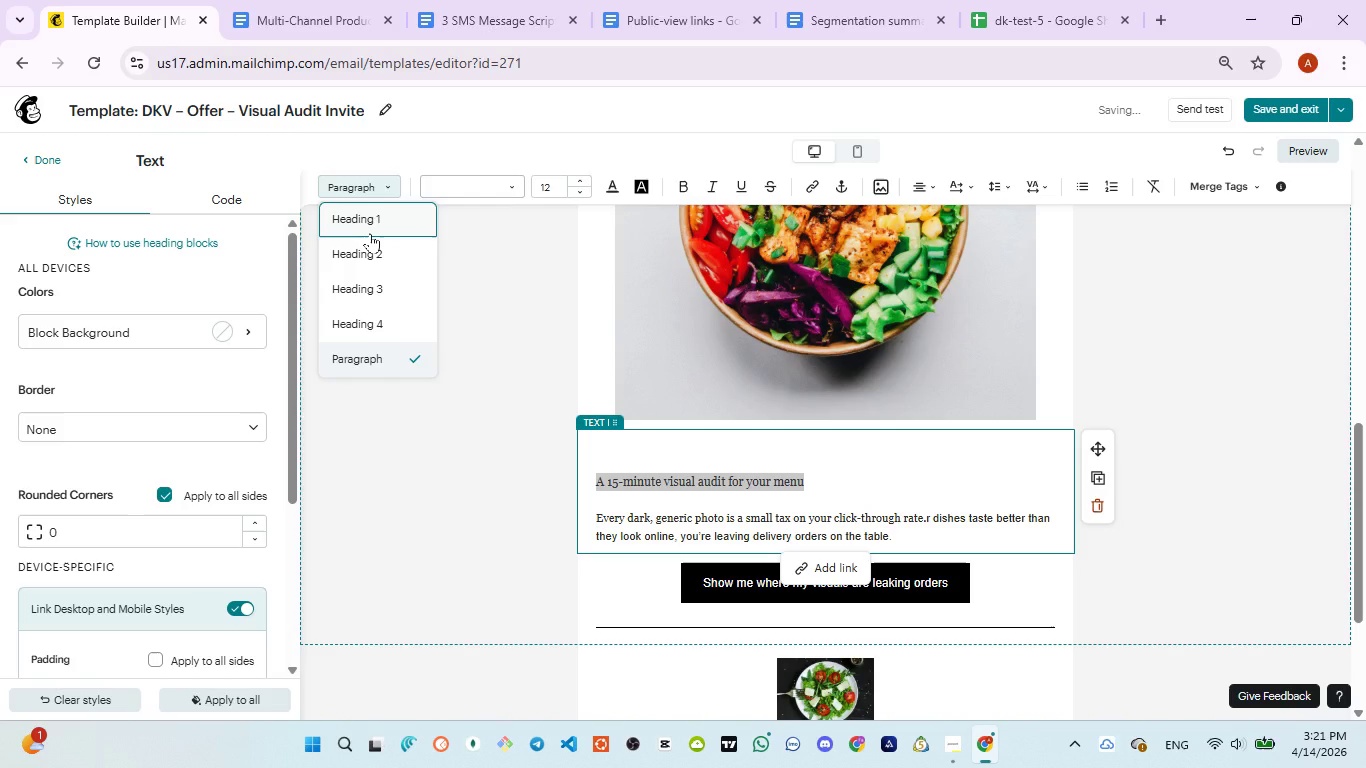 
left_click([370, 233])
 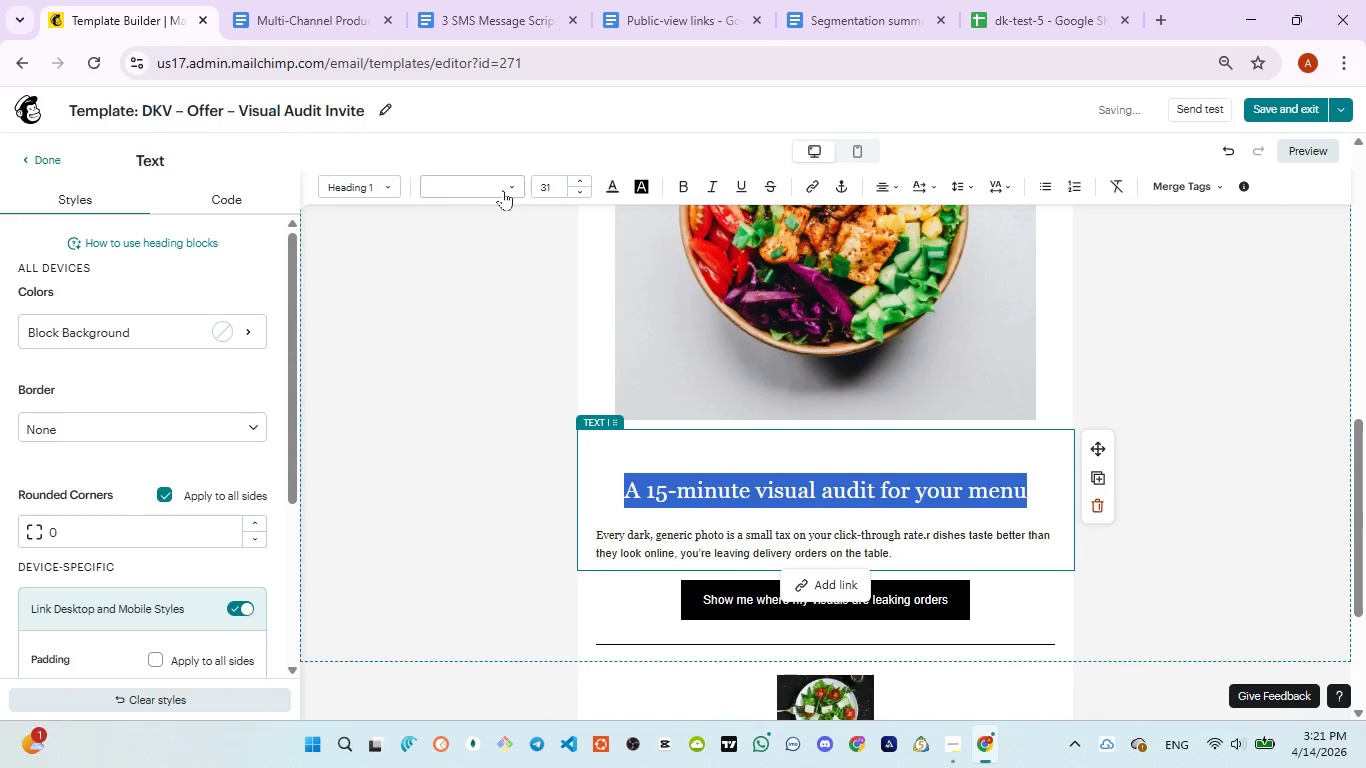 
left_click([505, 184])
 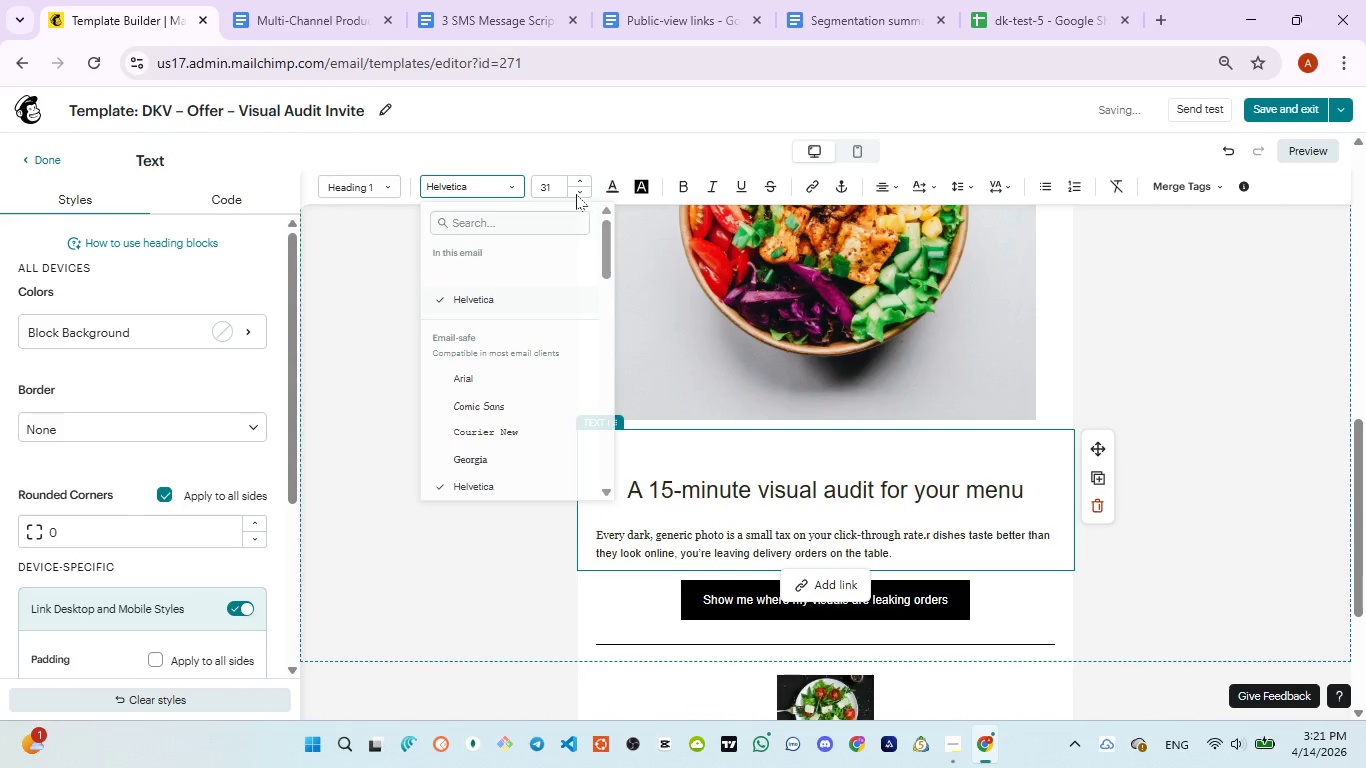 
double_click([578, 194])
 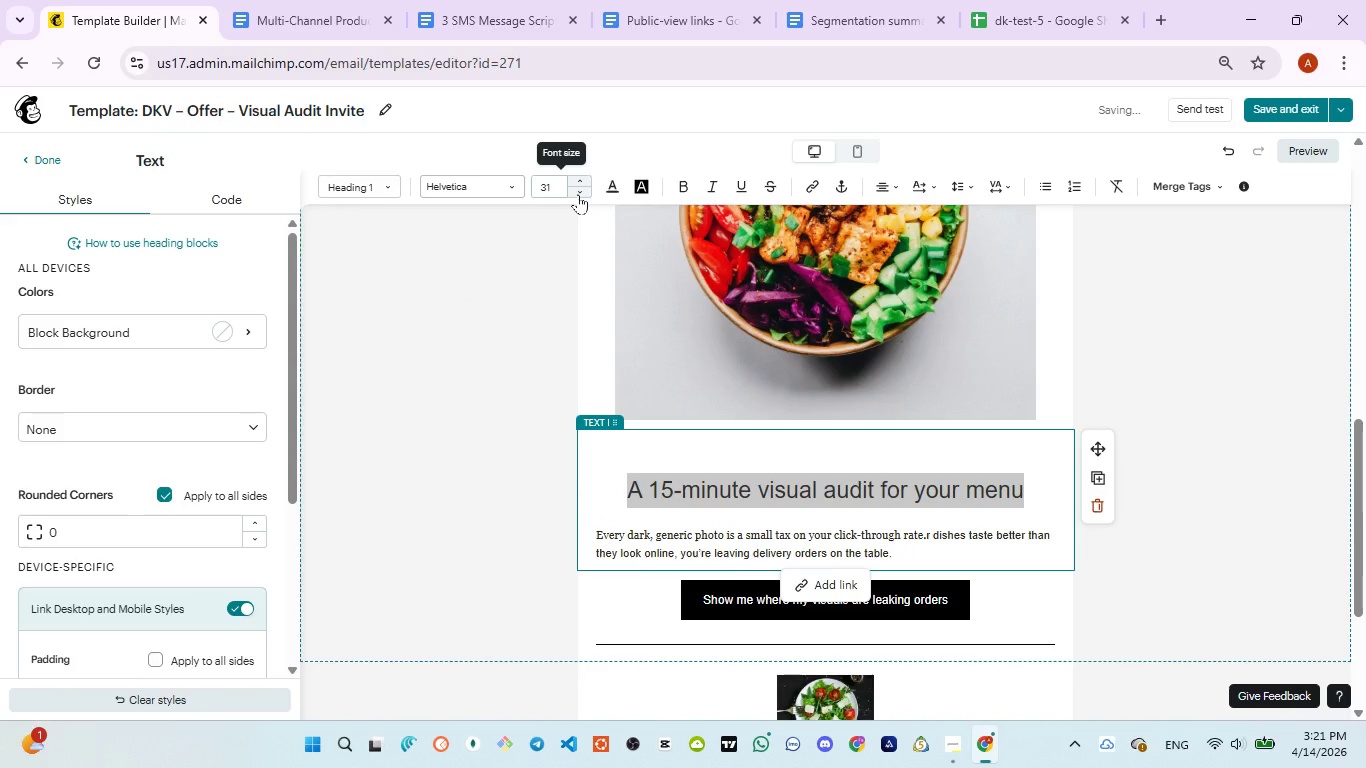 
triple_click([578, 194])
 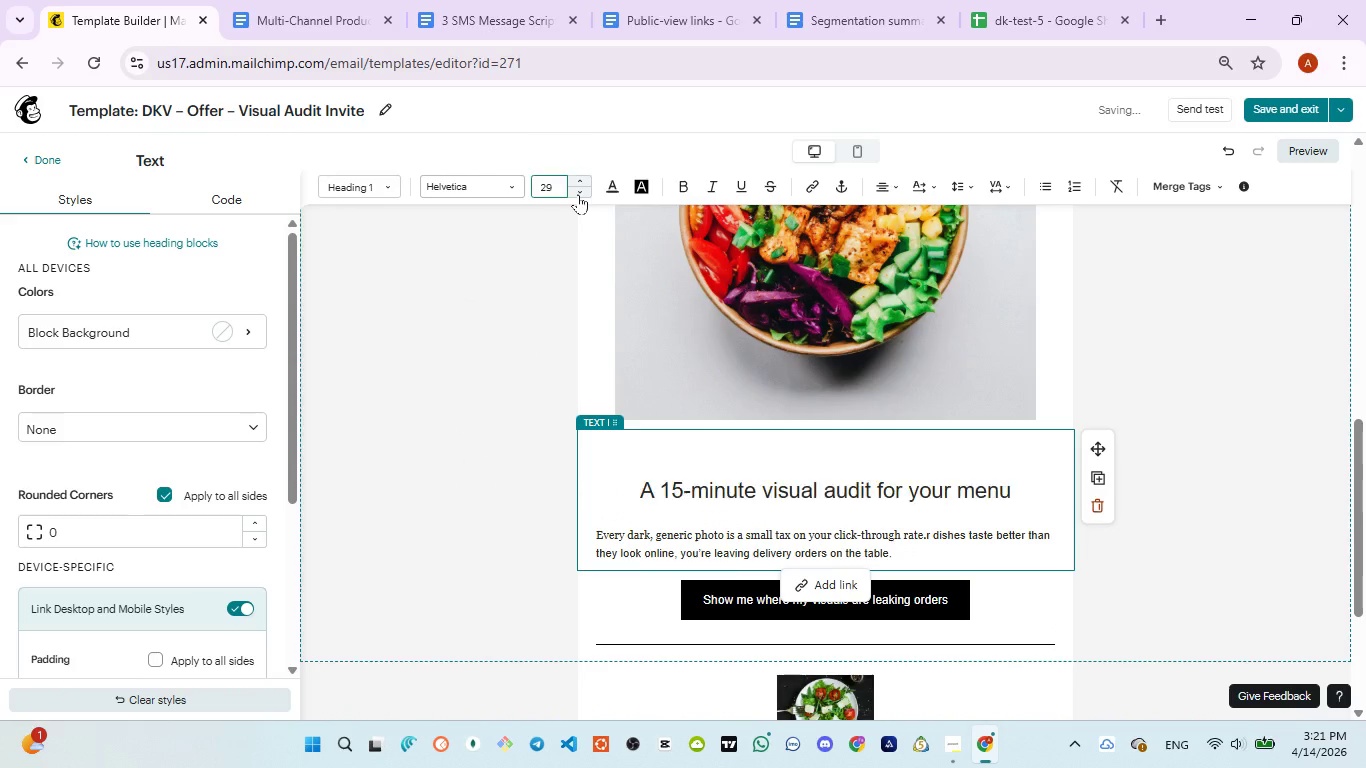 
triple_click([578, 194])
 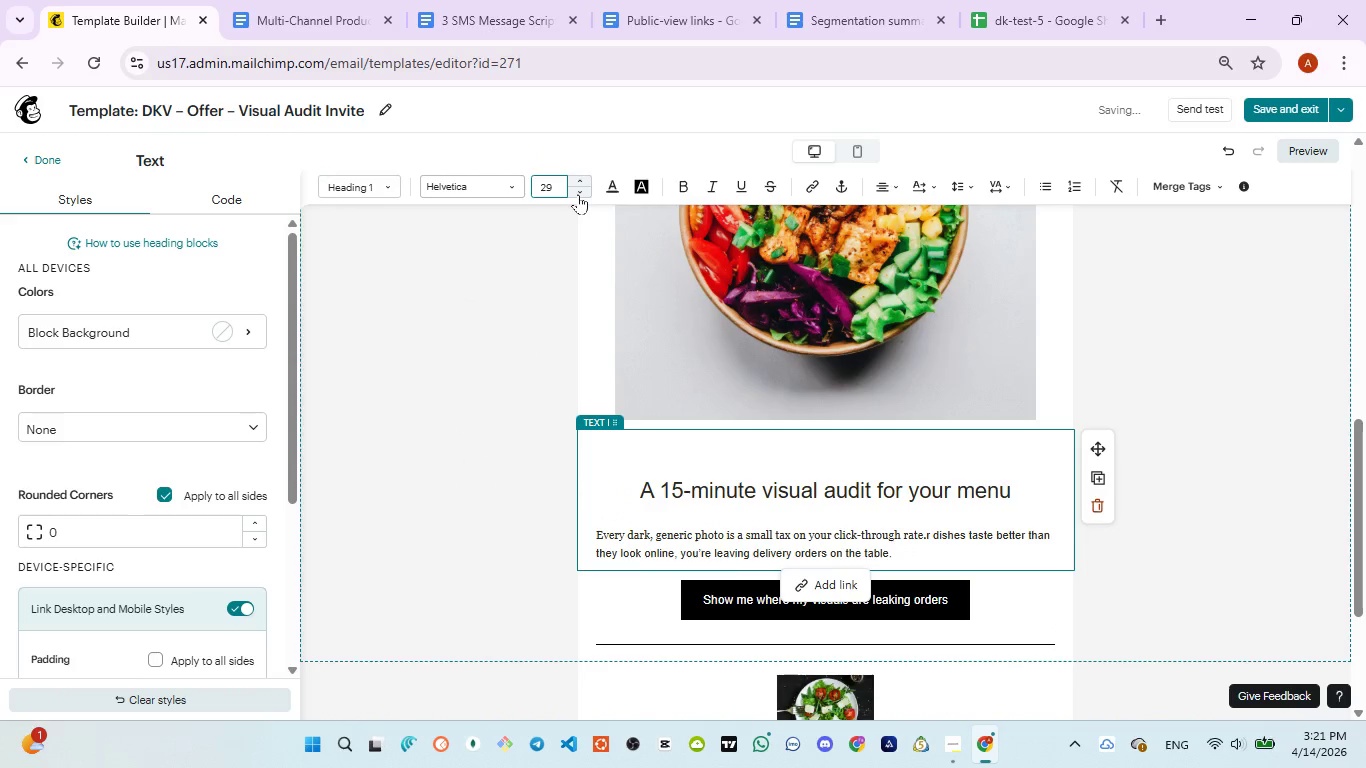 
triple_click([578, 194])
 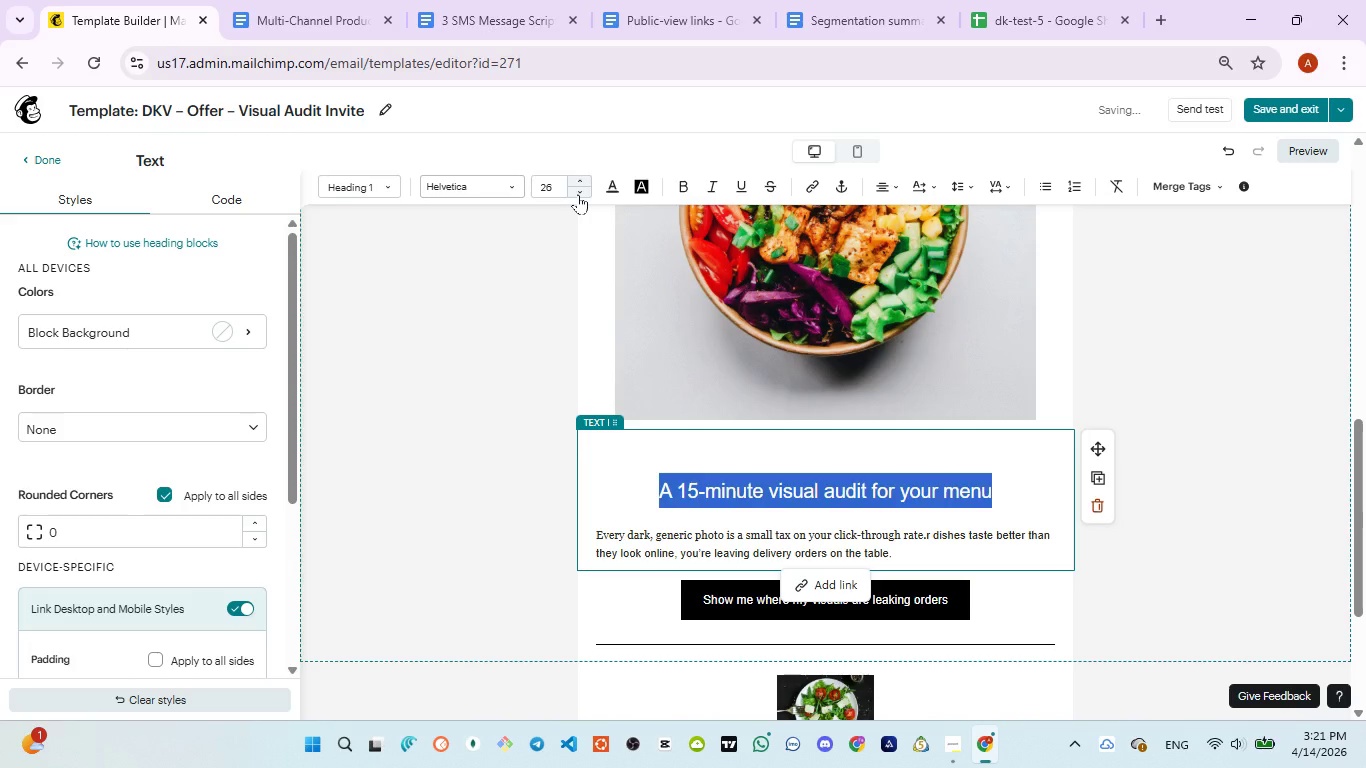 
left_click([578, 194])
 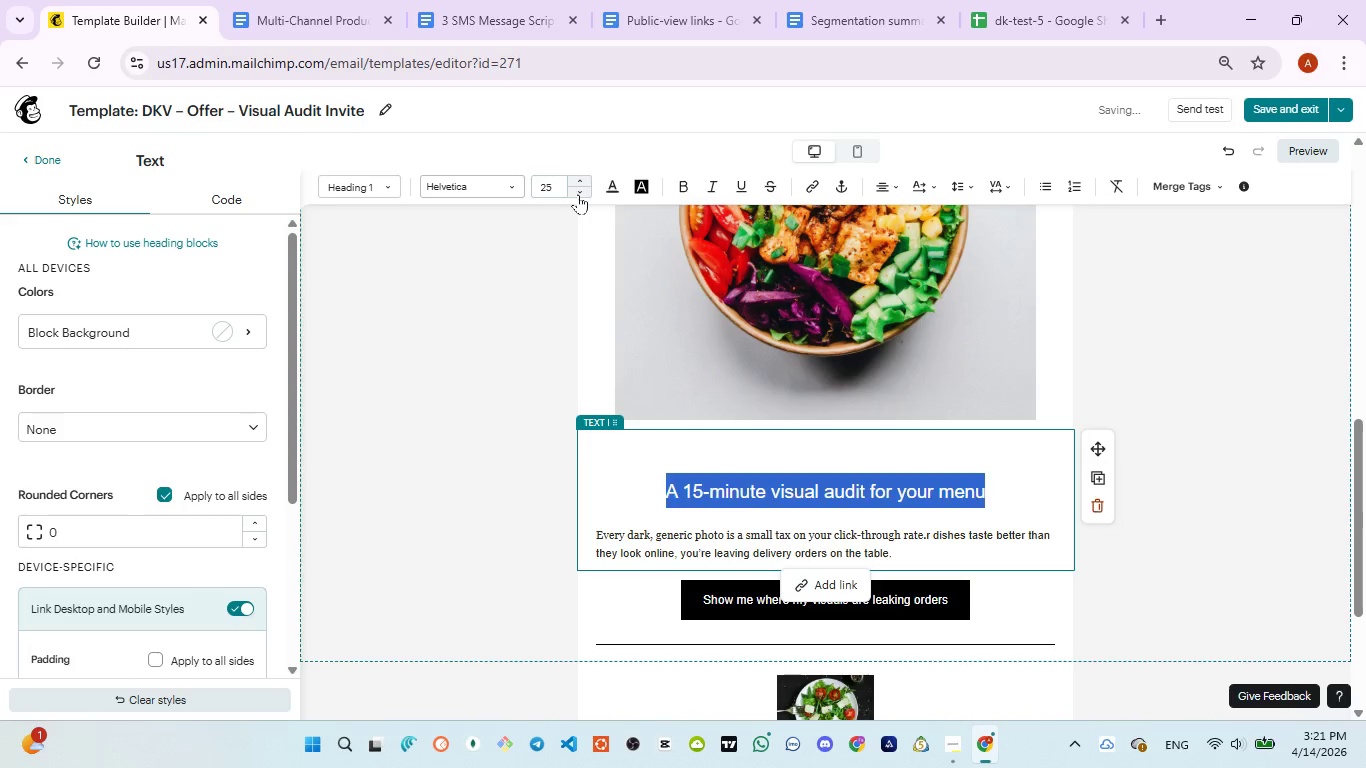 
double_click([578, 194])
 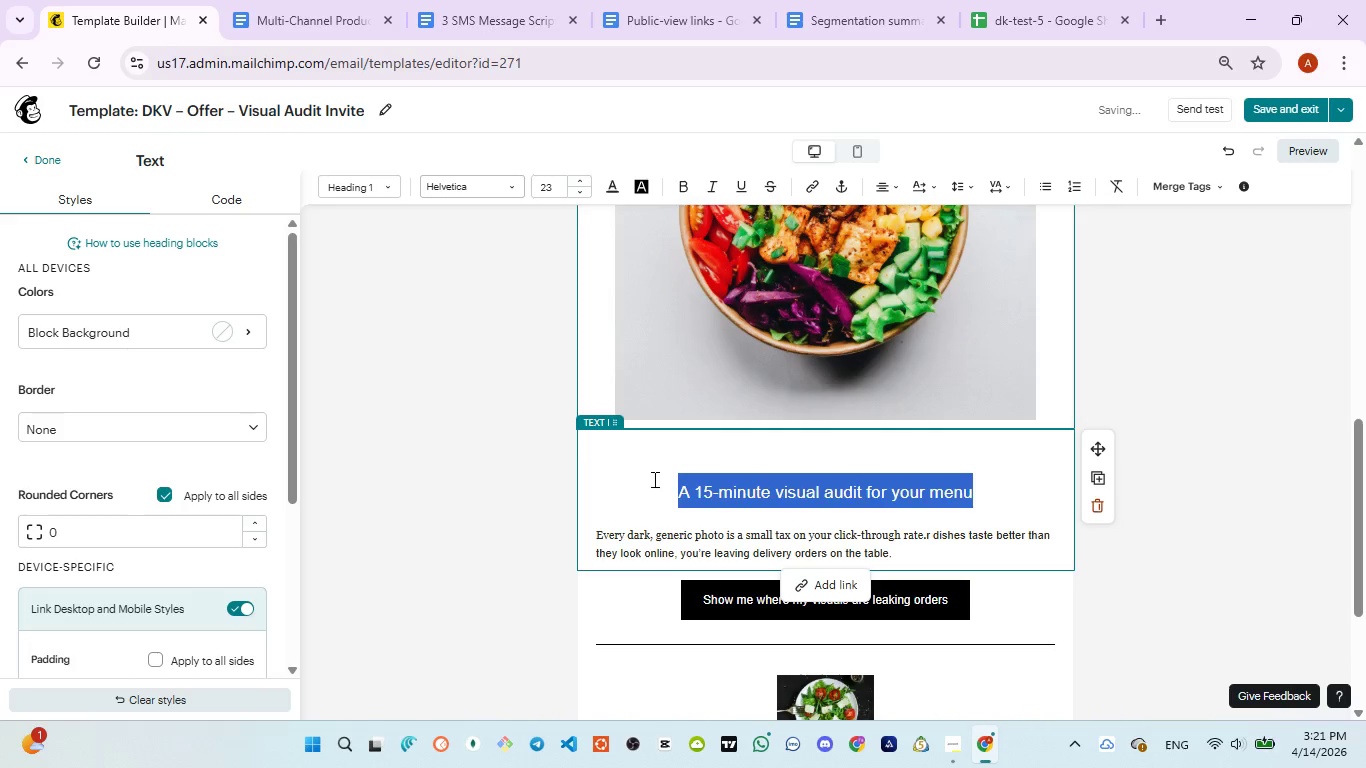 
left_click([668, 496])
 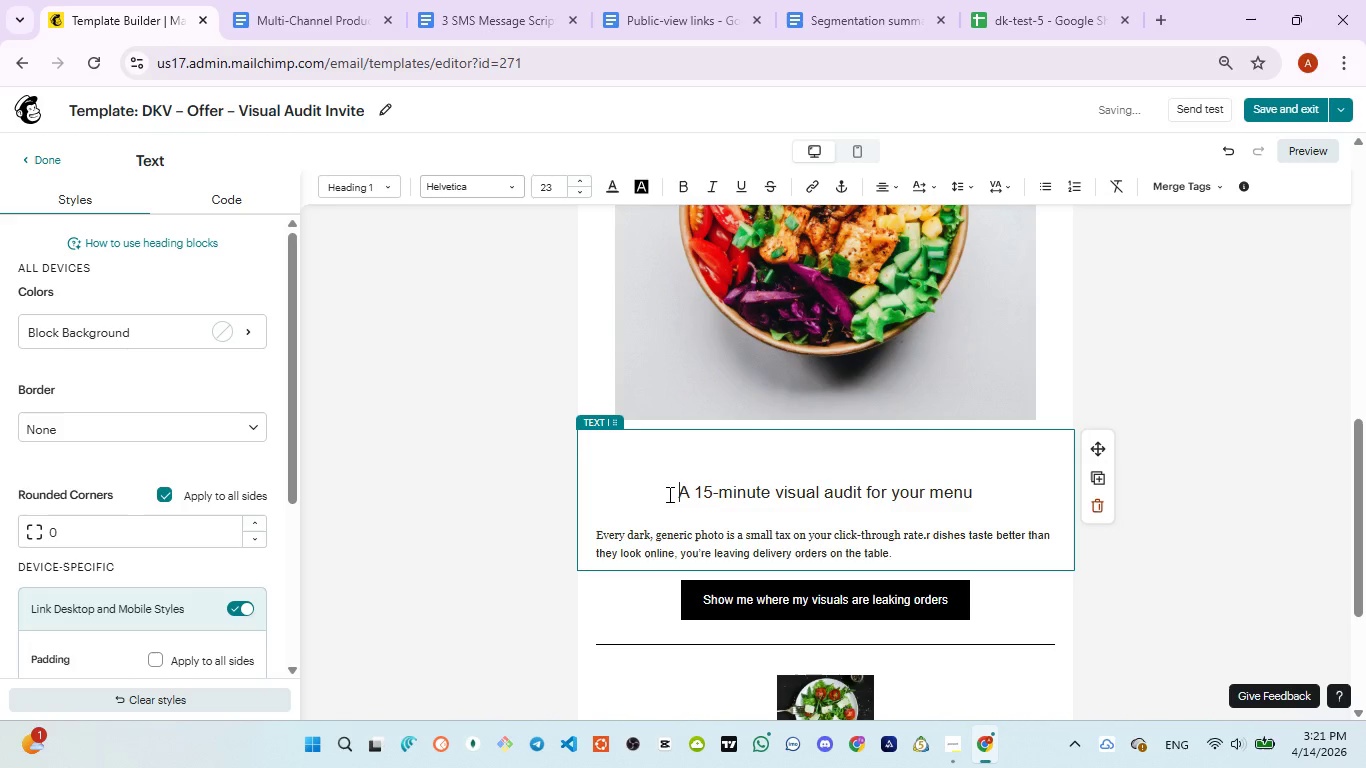 
key(Backspace)
 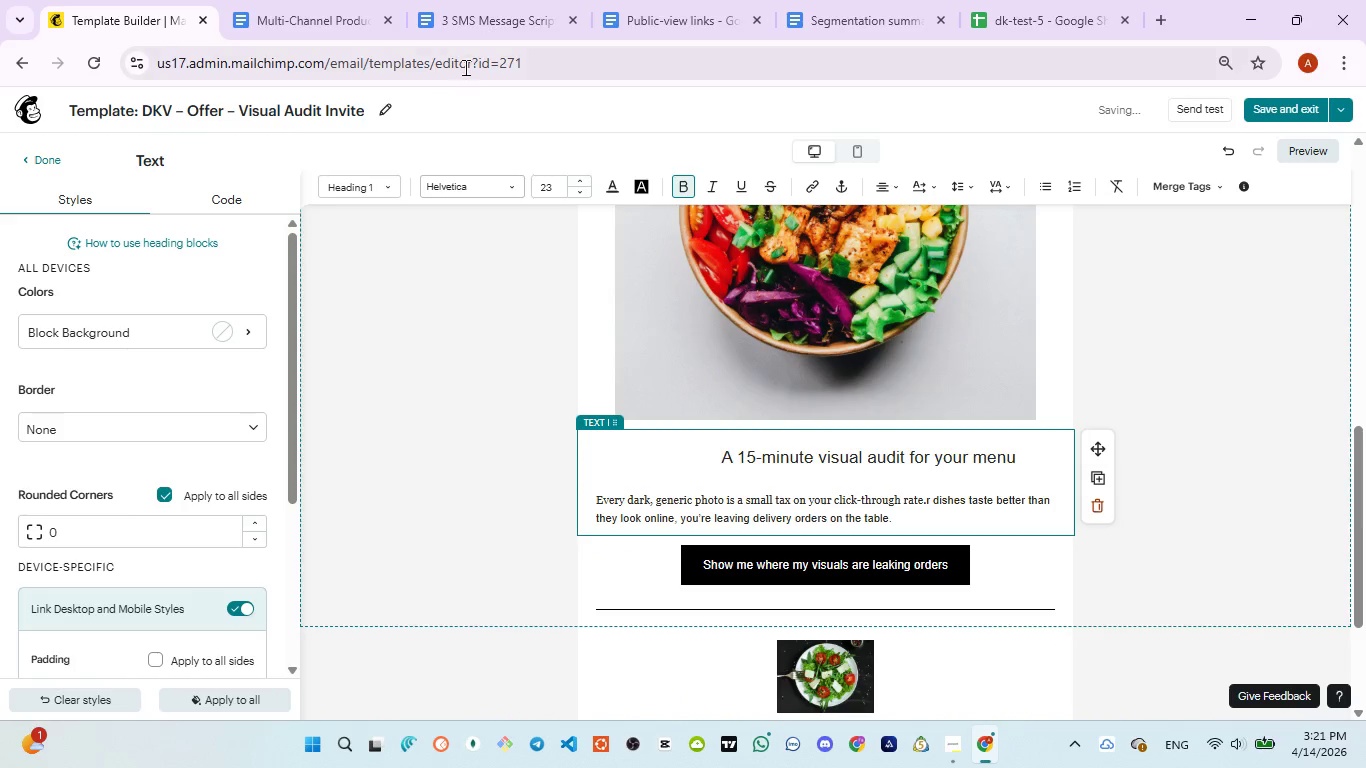 
left_click([468, 36])
 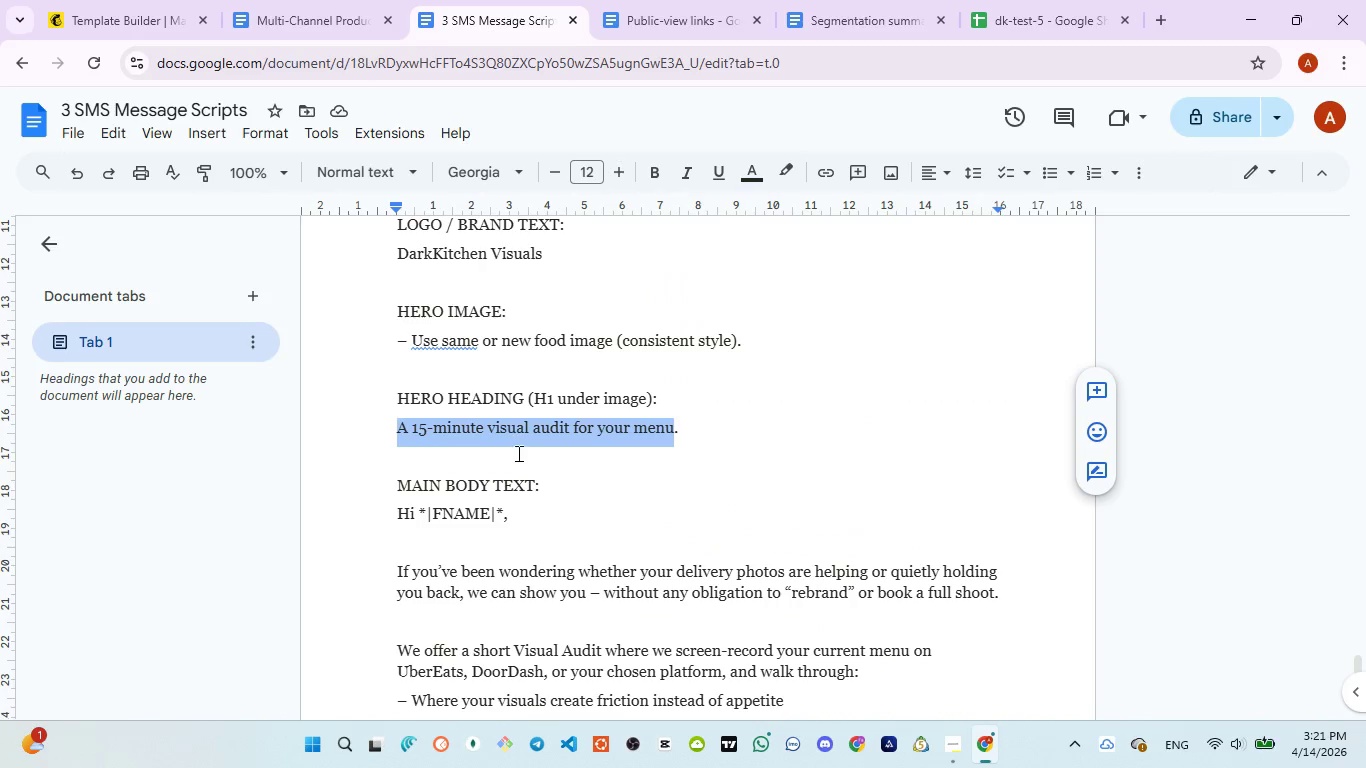 
scroll: coordinate [517, 457], scroll_direction: down, amount: 1.0
 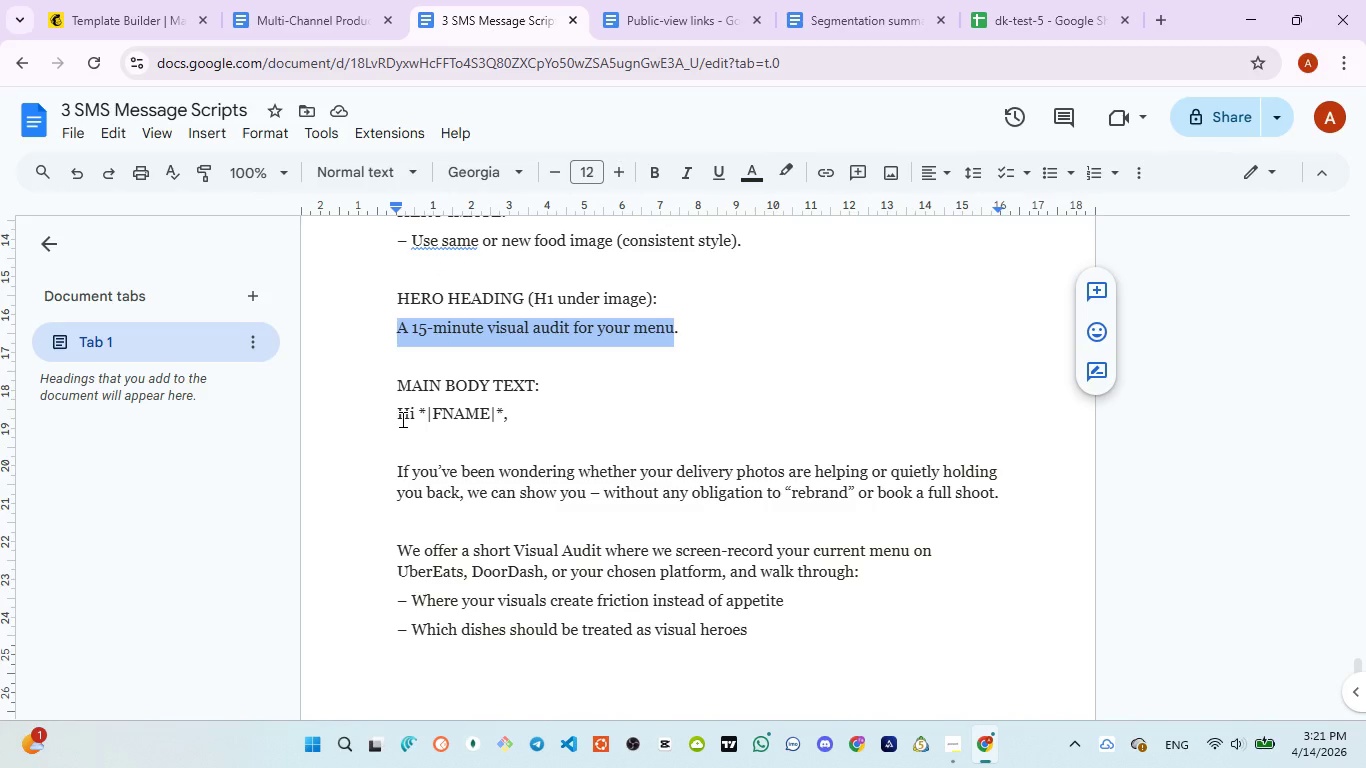 
left_click_drag(start_coordinate=[401, 419], to_coordinate=[608, 512])
 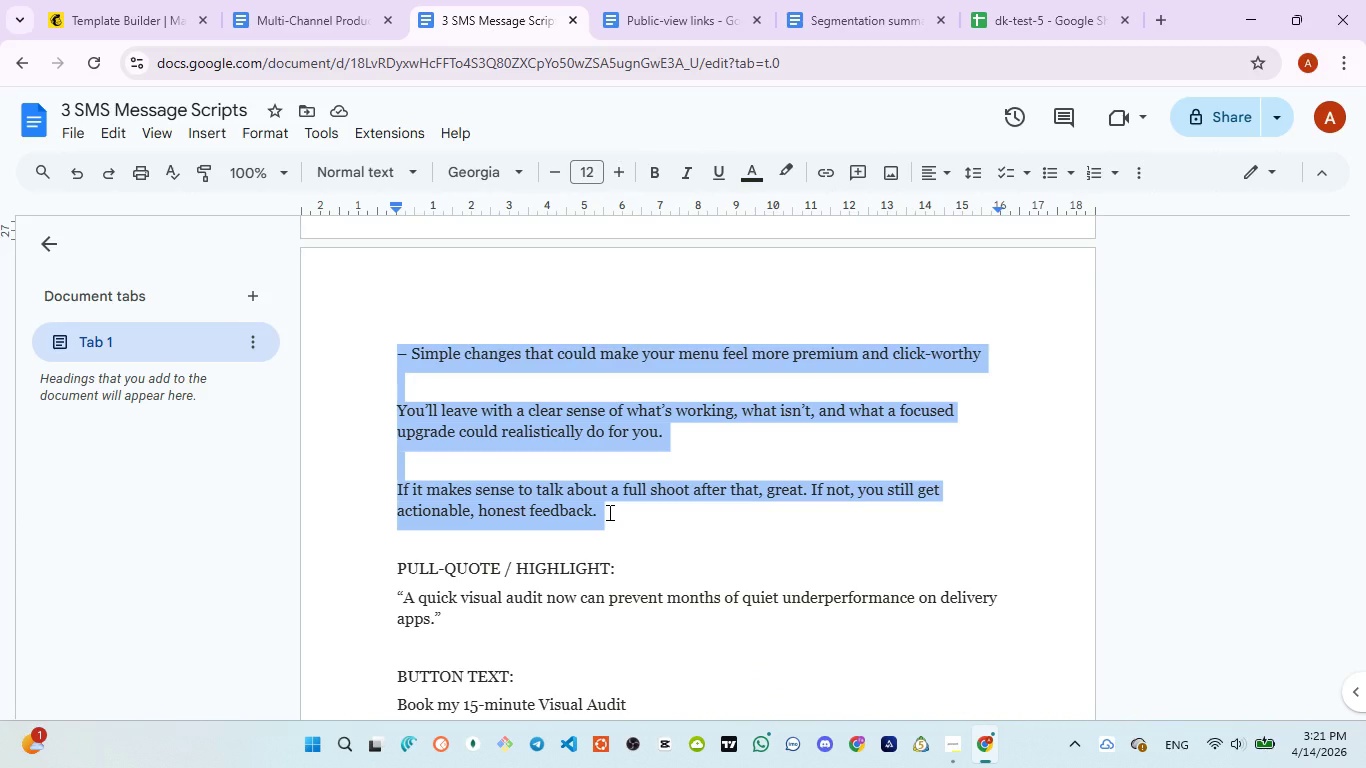 
scroll: coordinate [518, 511], scroll_direction: down, amount: 5.0
 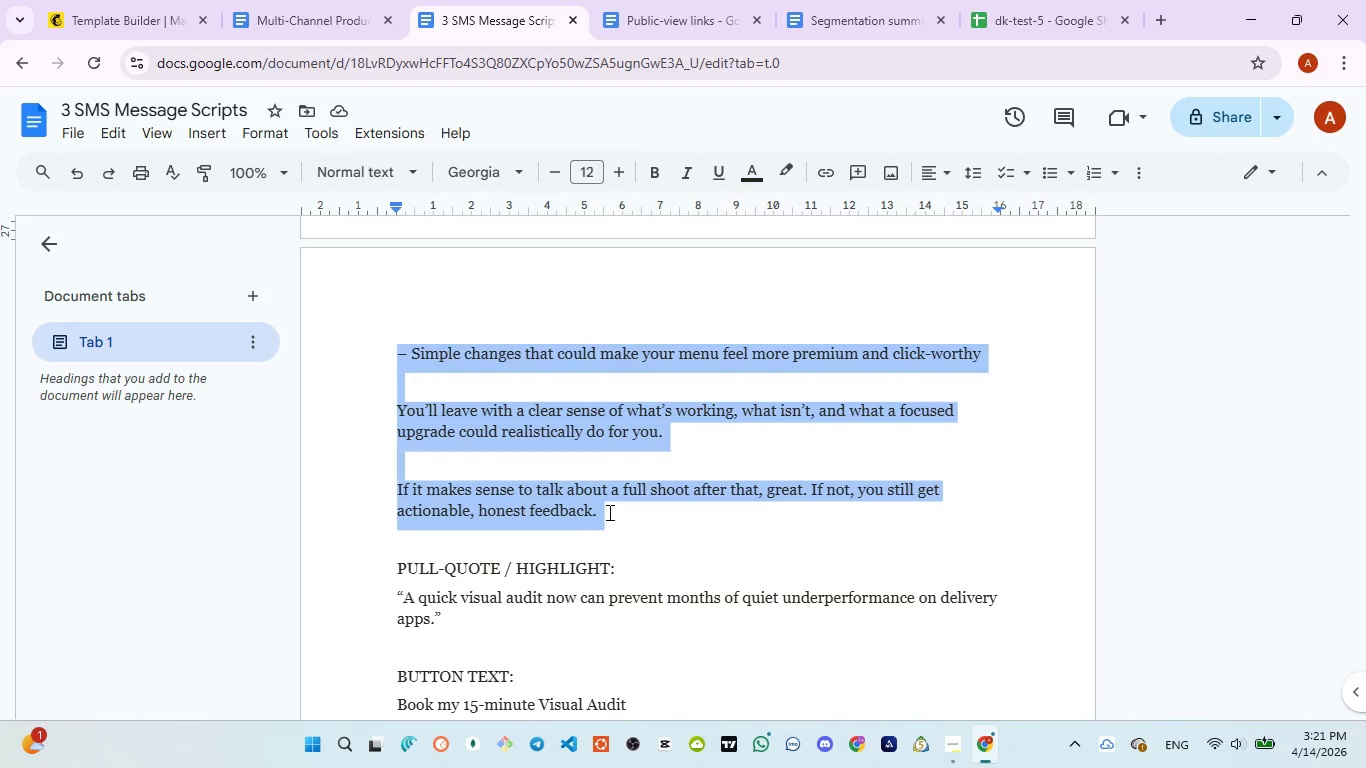 
key(Control+C)
 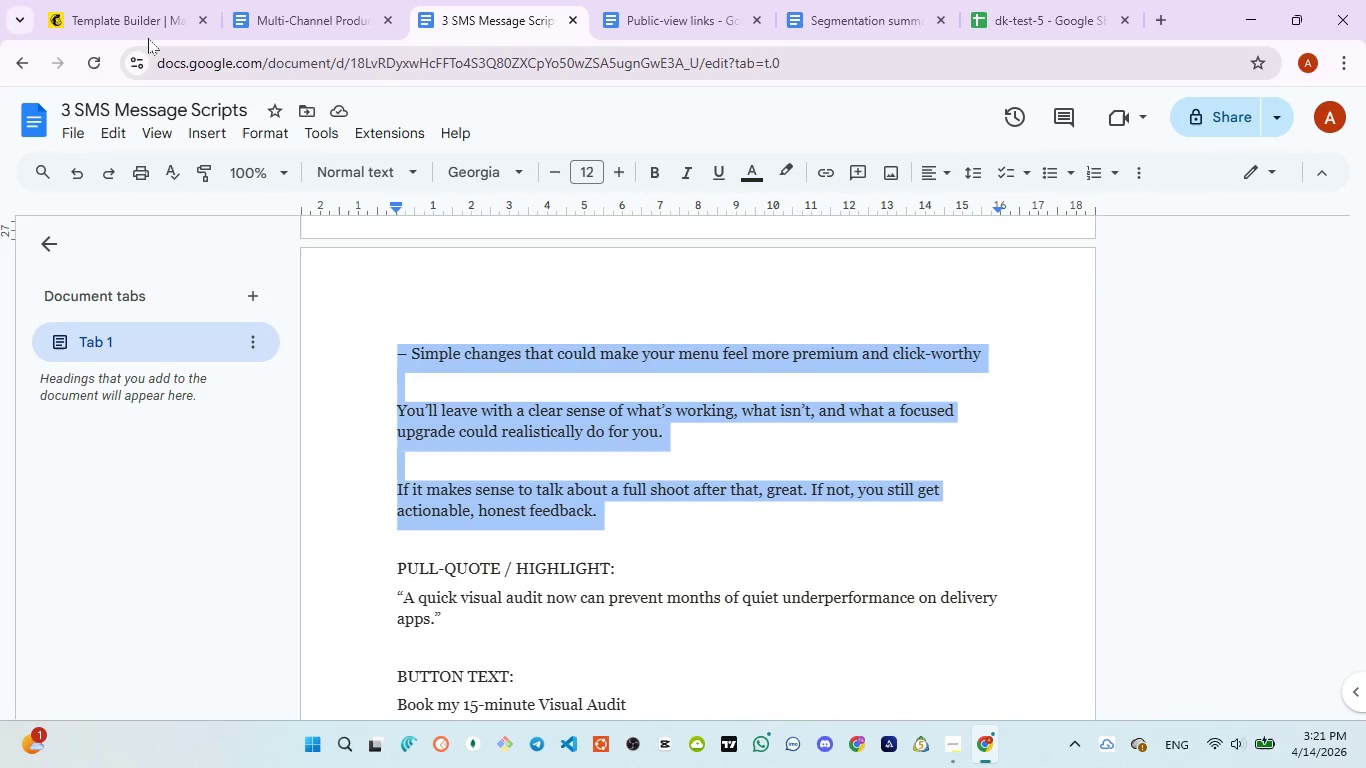 
left_click([133, 23])
 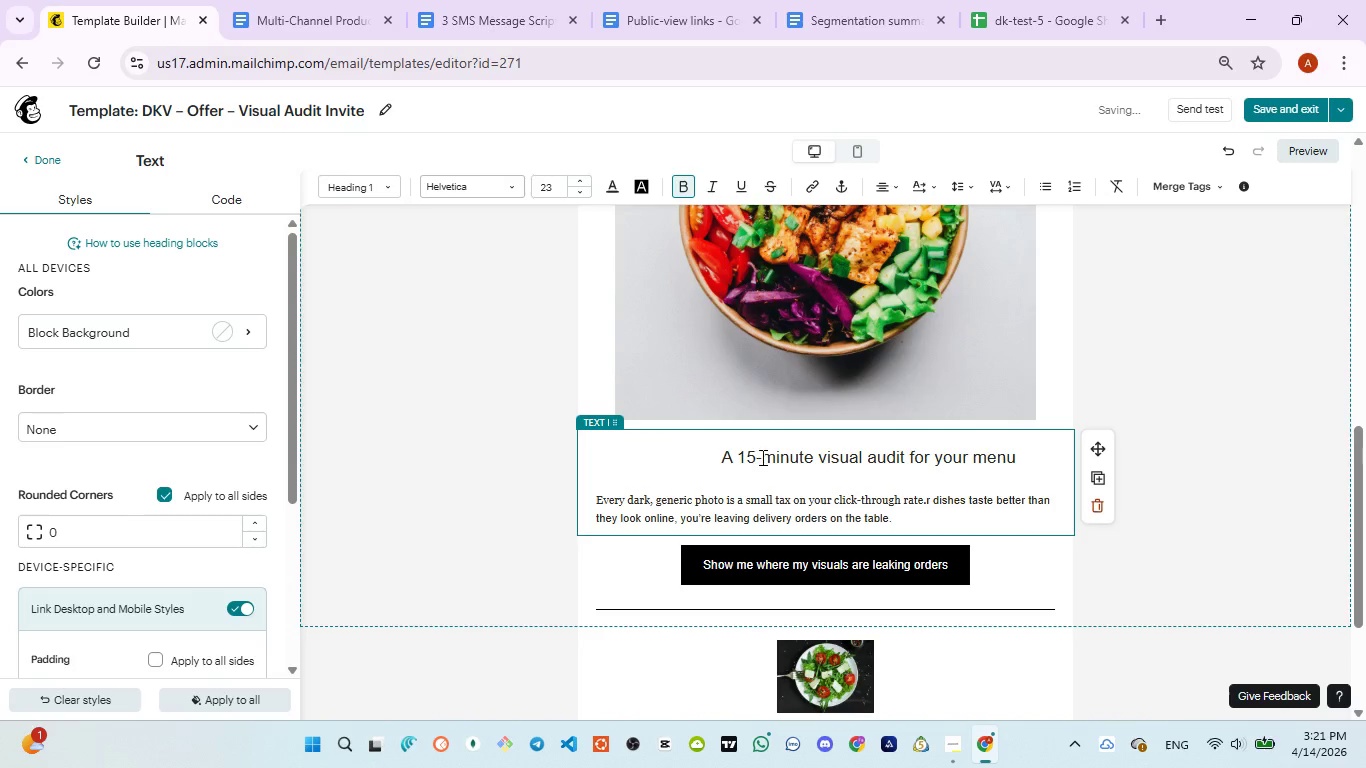 
scroll: coordinate [736, 401], scroll_direction: up, amount: 8.0
 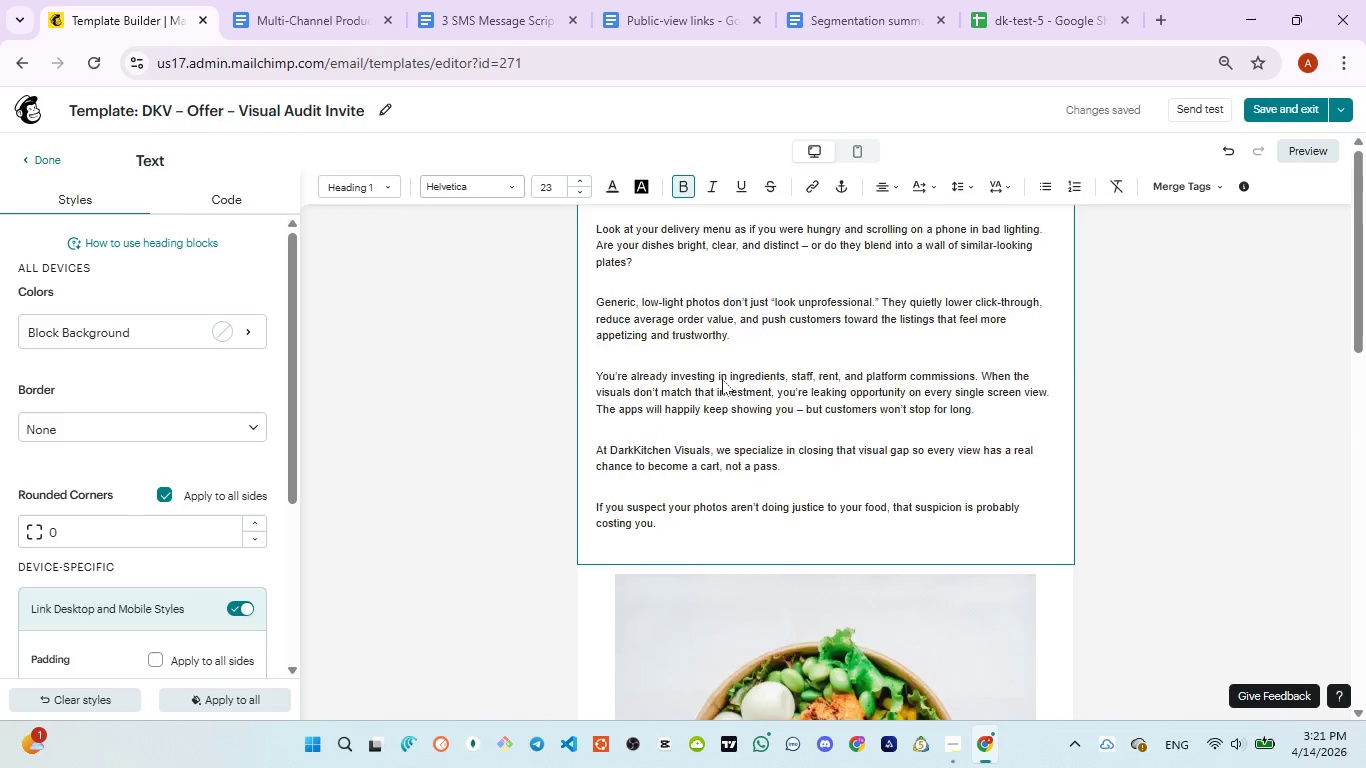 
left_click([722, 379])
 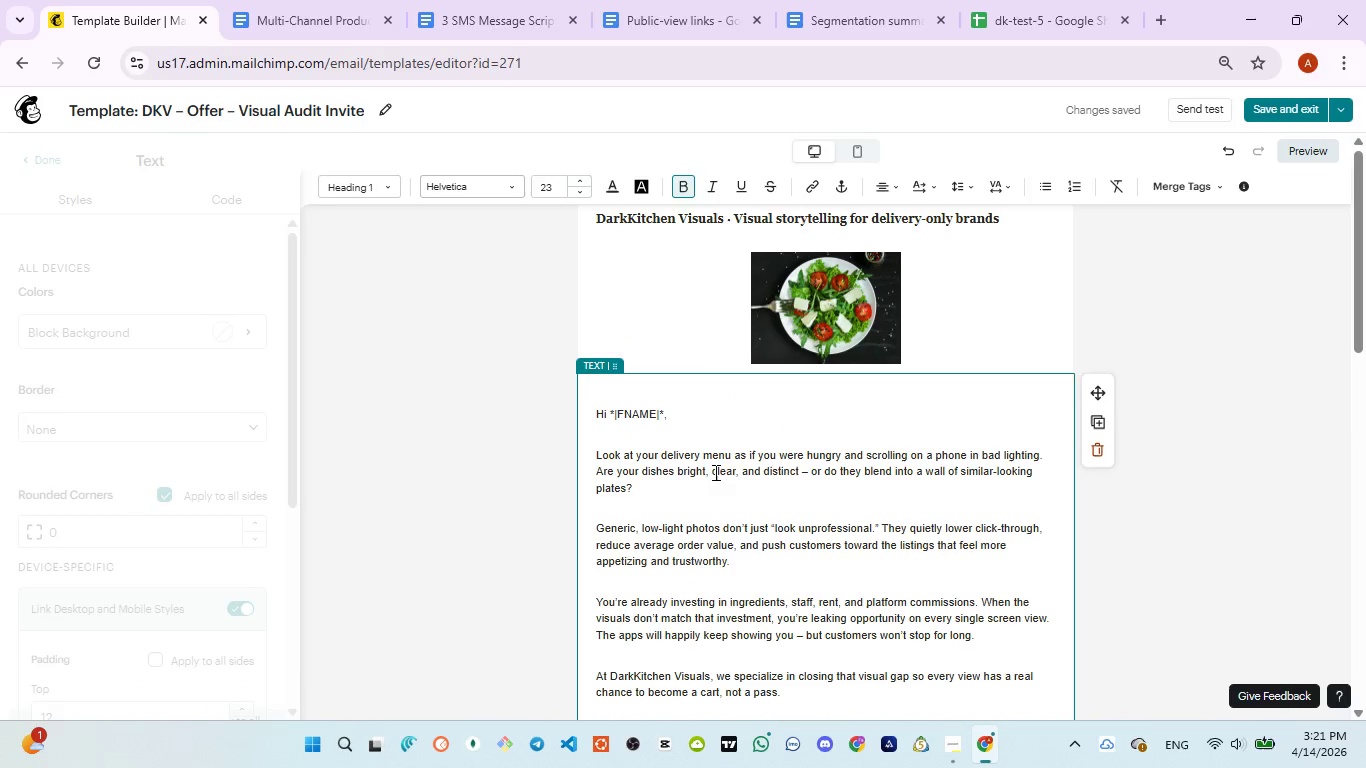 
left_click([713, 475])
 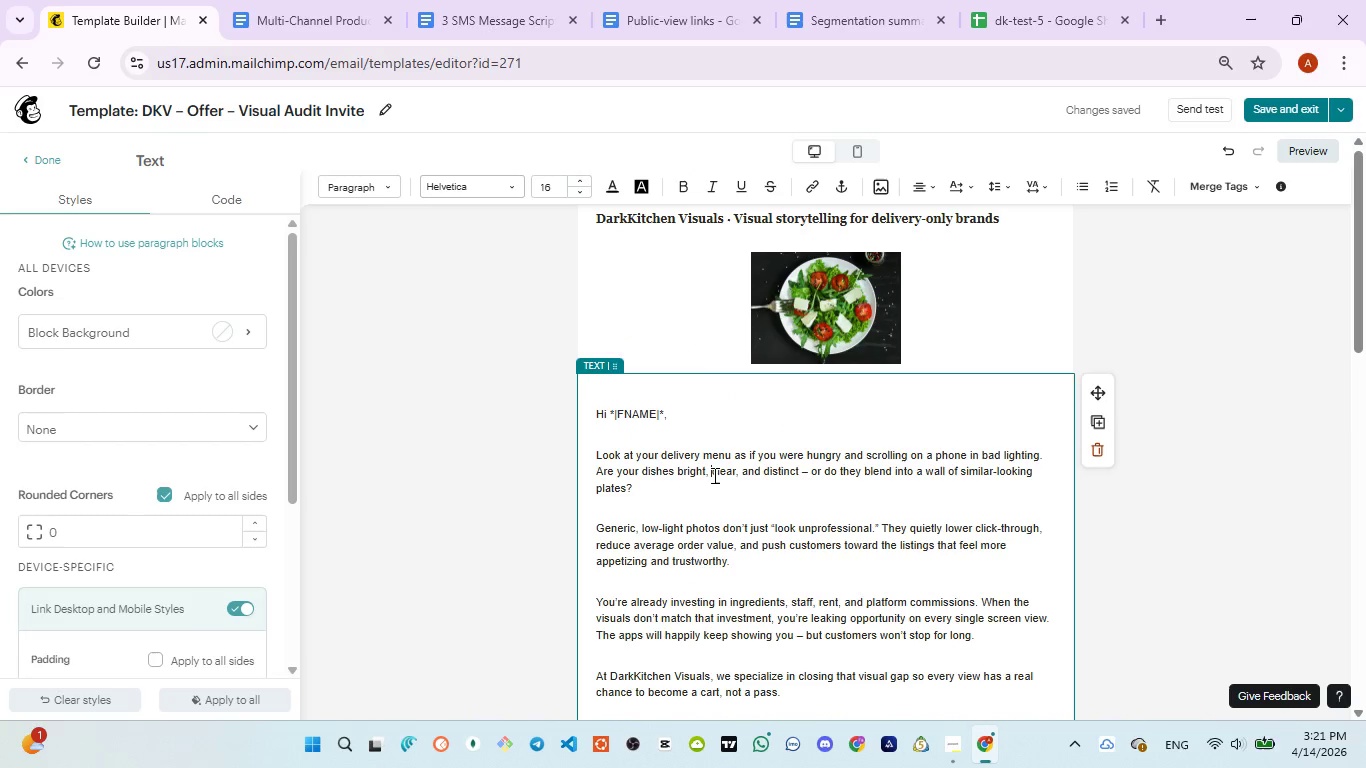 
key(Control+A)
 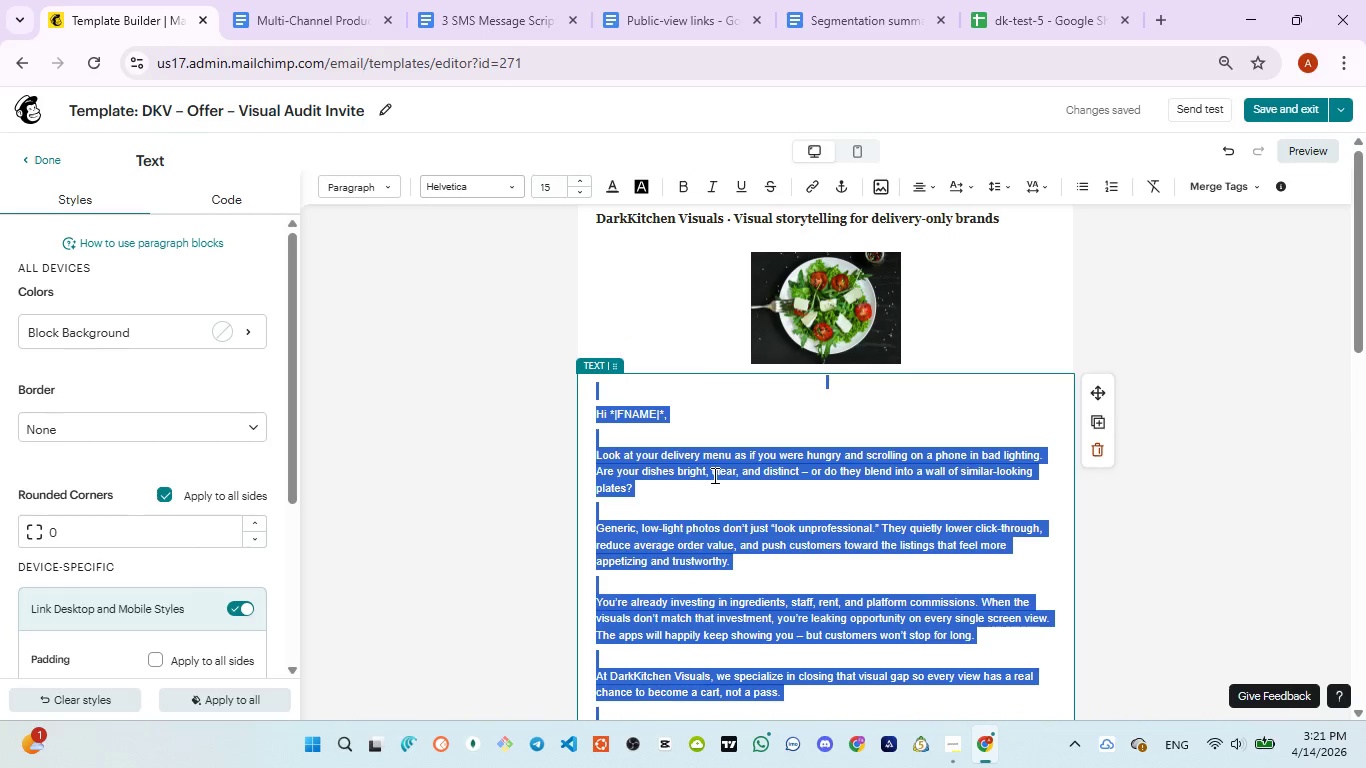 
key(Control+V)
 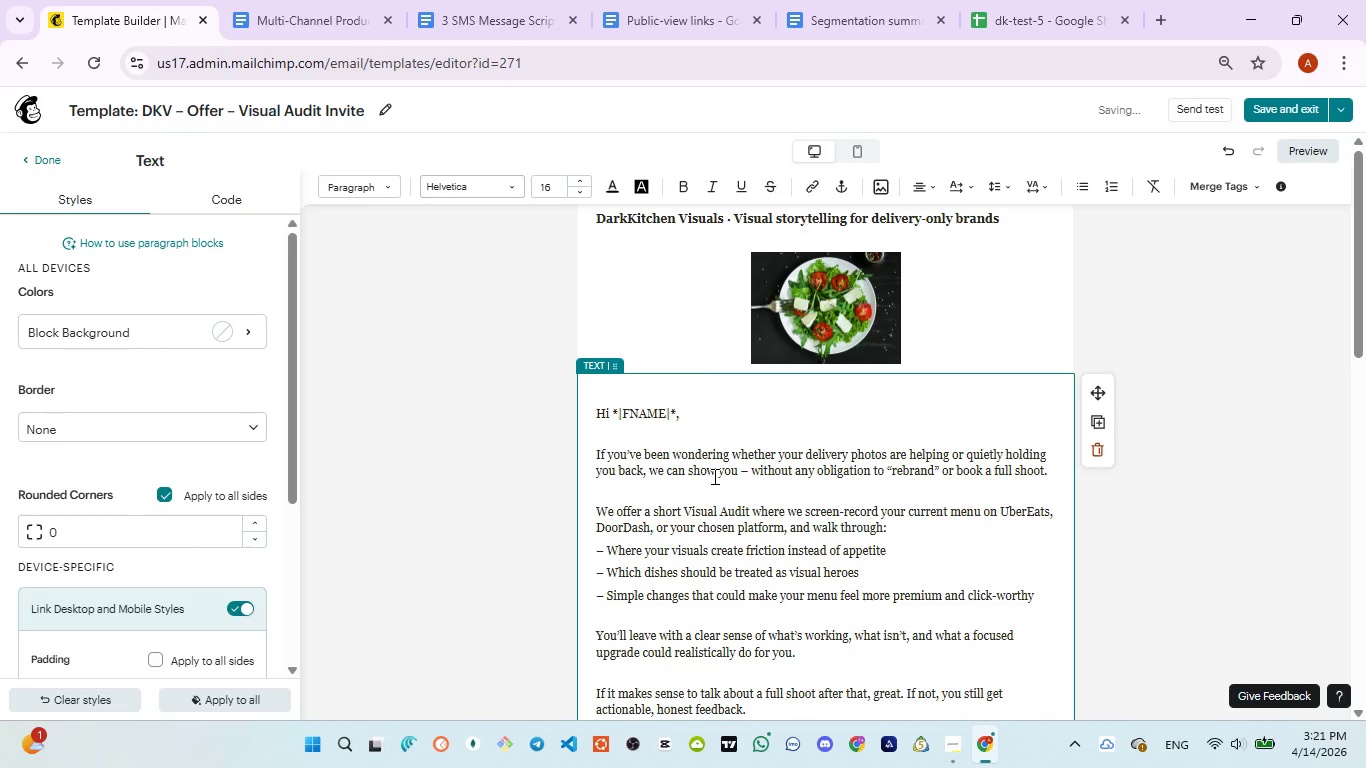 
scroll: coordinate [713, 476], scroll_direction: down, amount: 3.0
 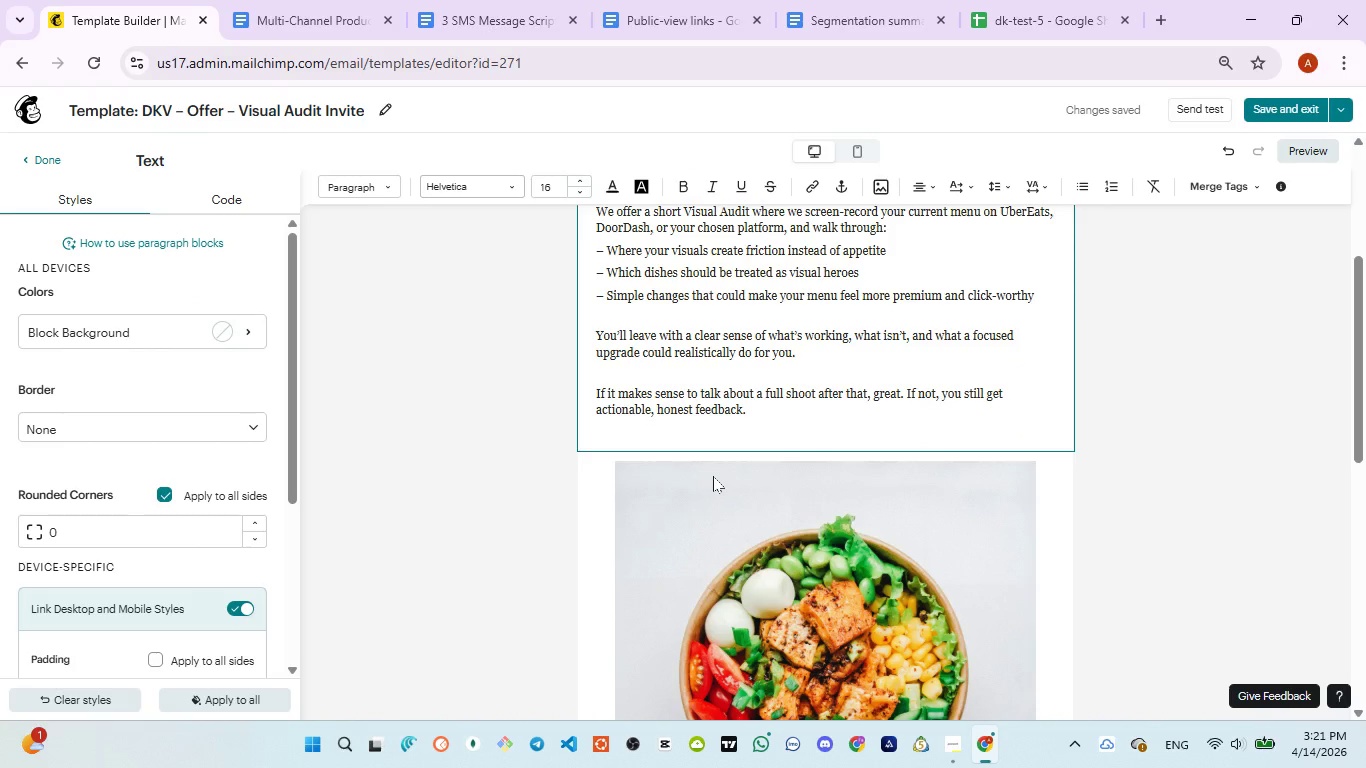 
scroll: coordinate [713, 476], scroll_direction: up, amount: 3.0
 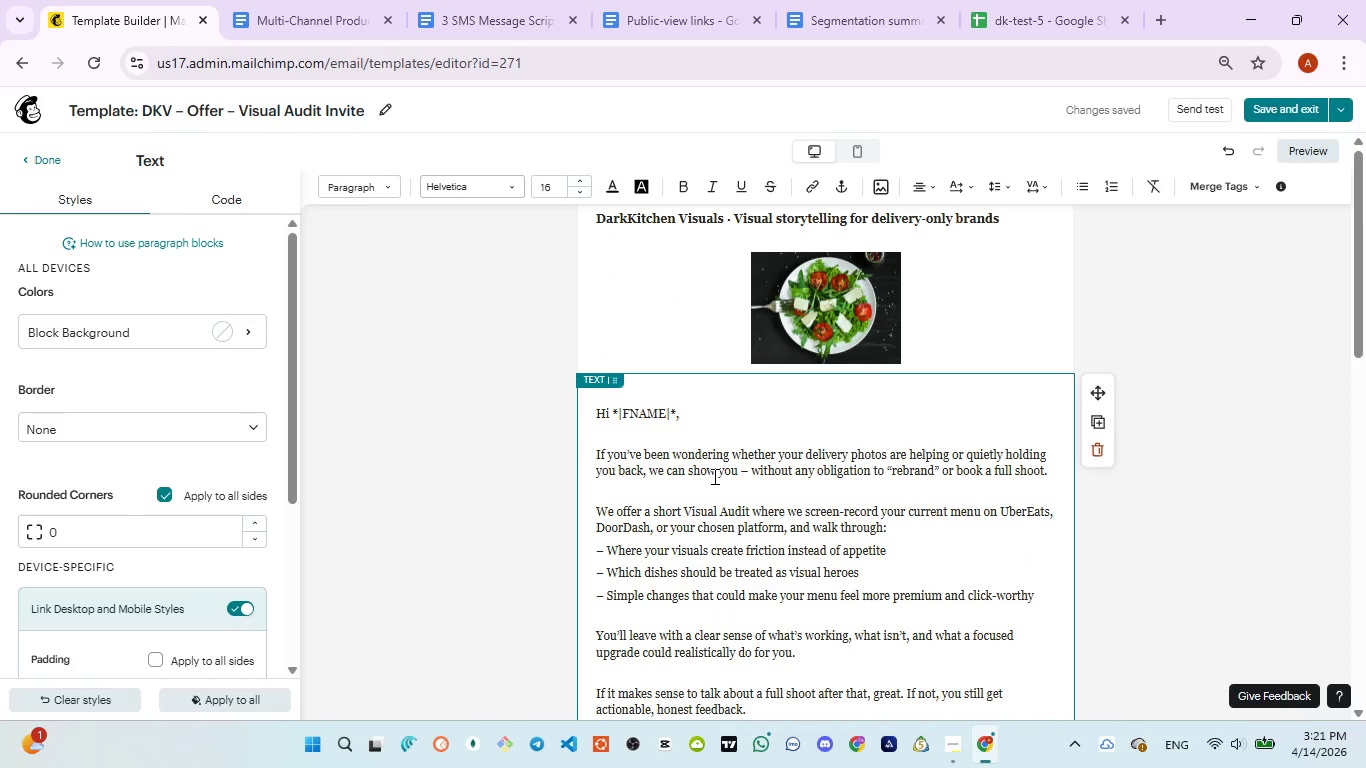 
scroll: coordinate [713, 476], scroll_direction: down, amount: 3.0
 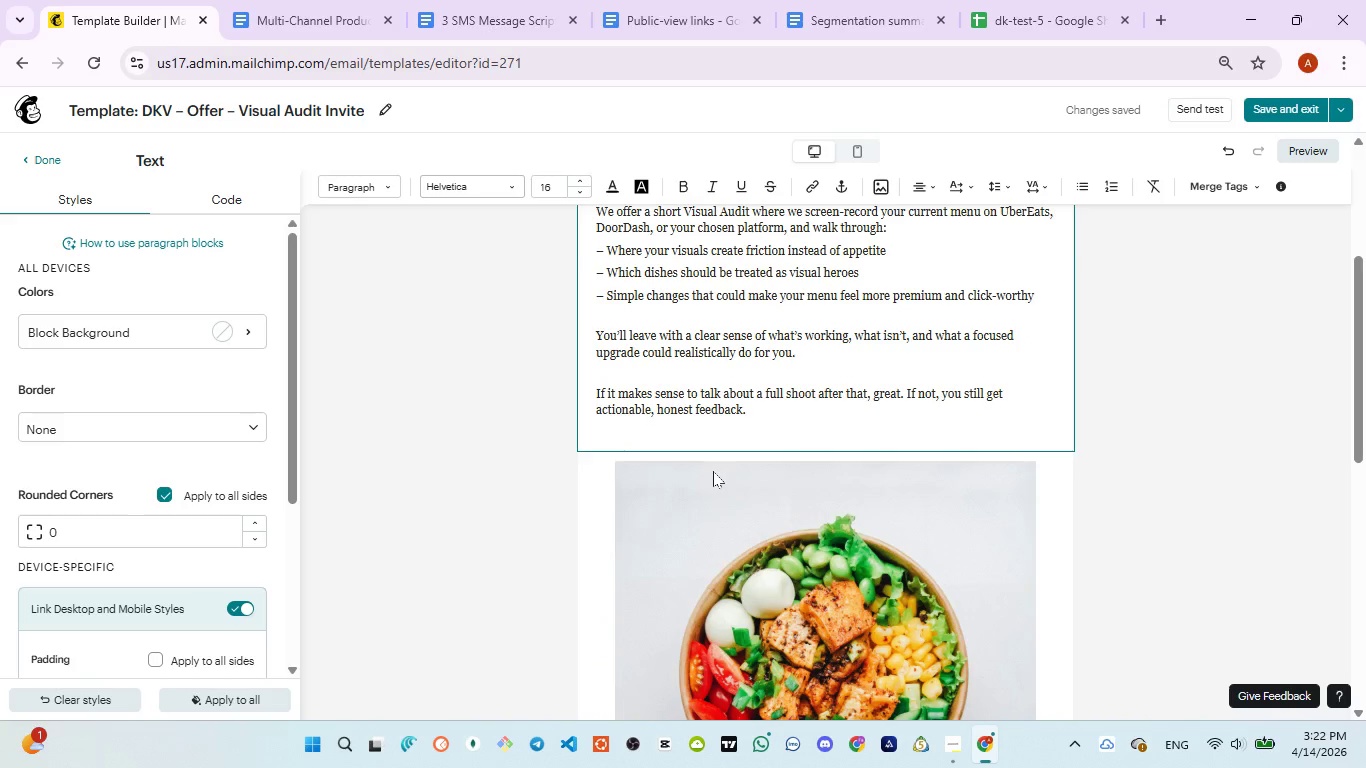 
key(Control+A)
 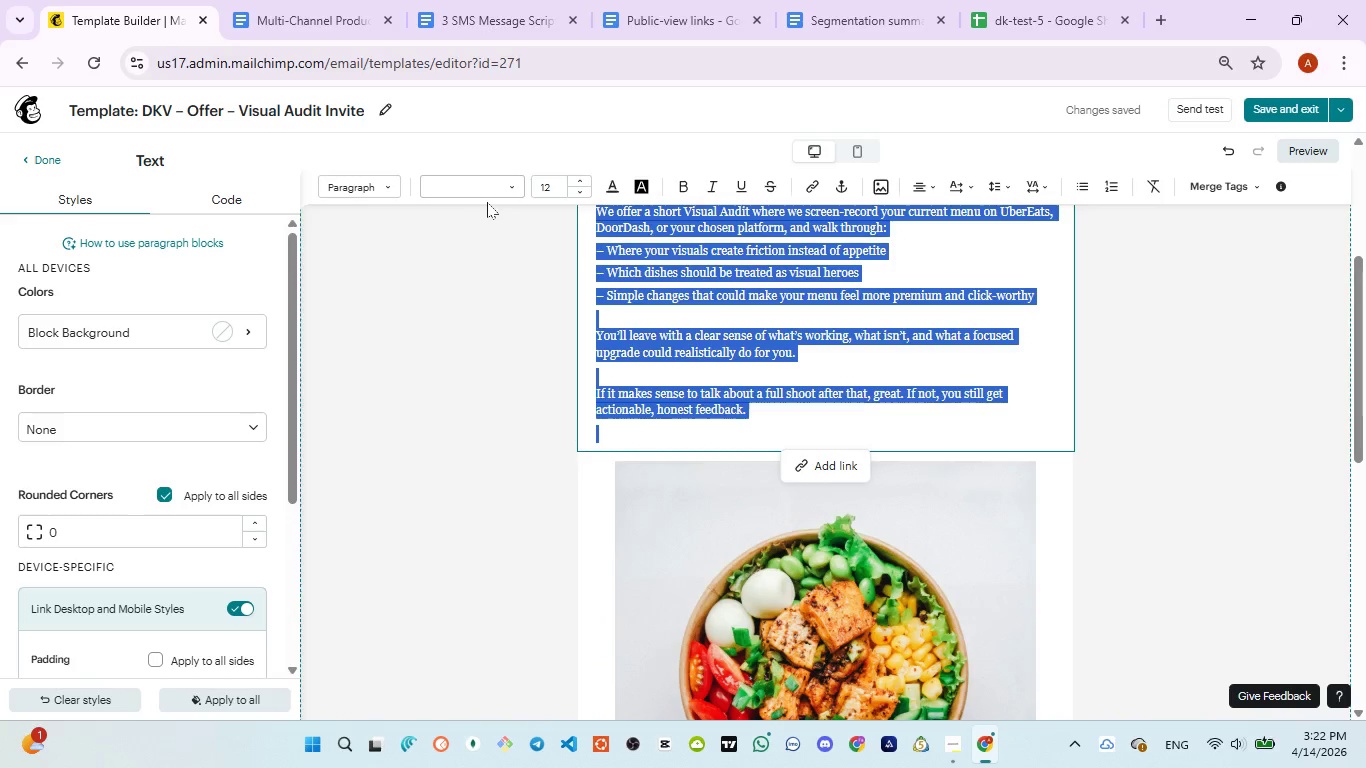 
left_click([502, 188])
 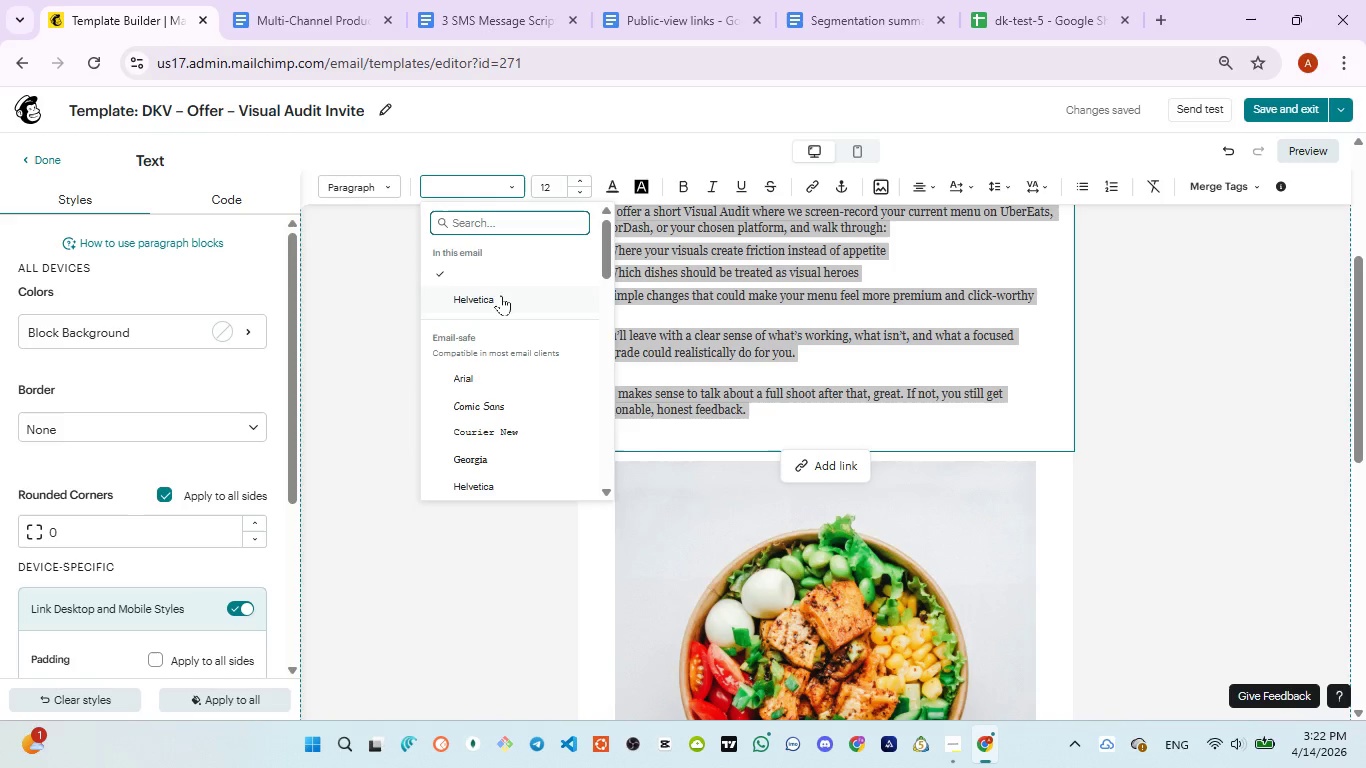 
left_click([501, 295])
 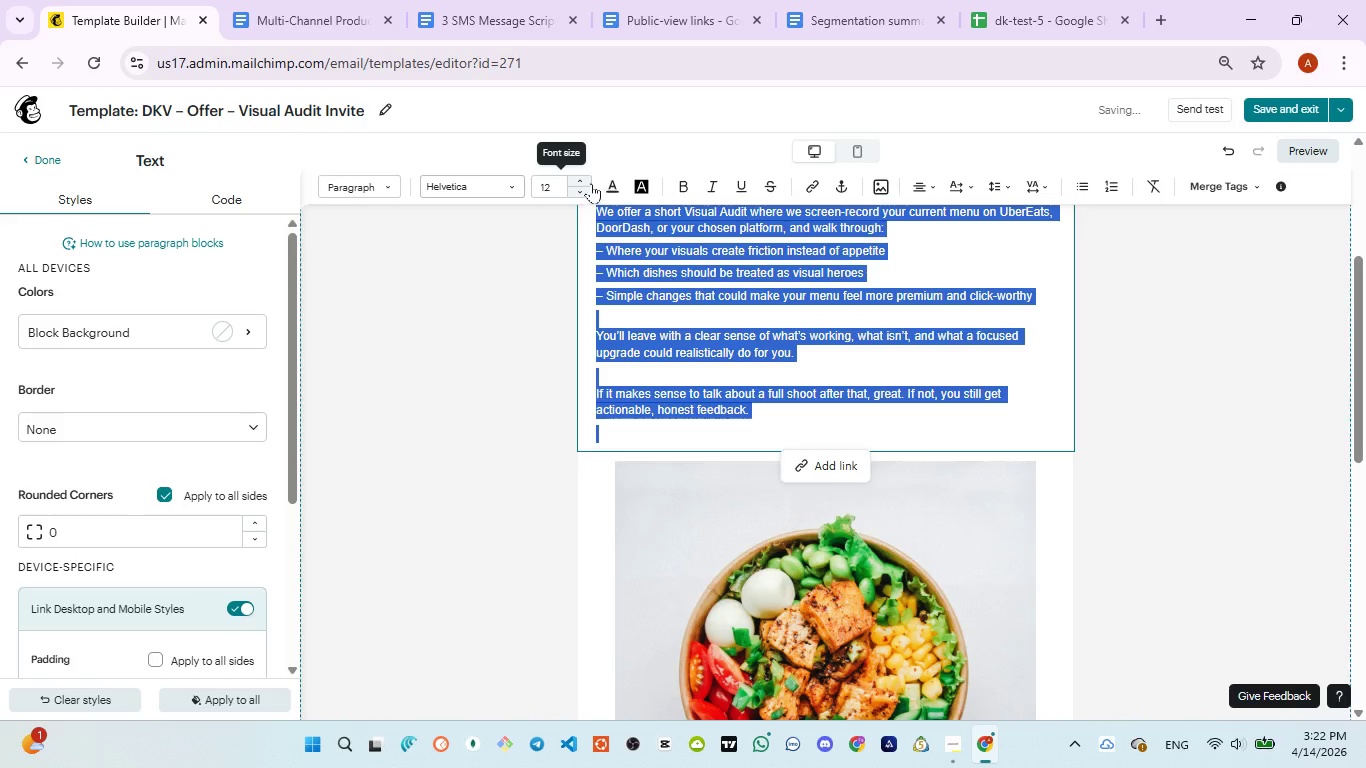 
left_click([588, 180])
 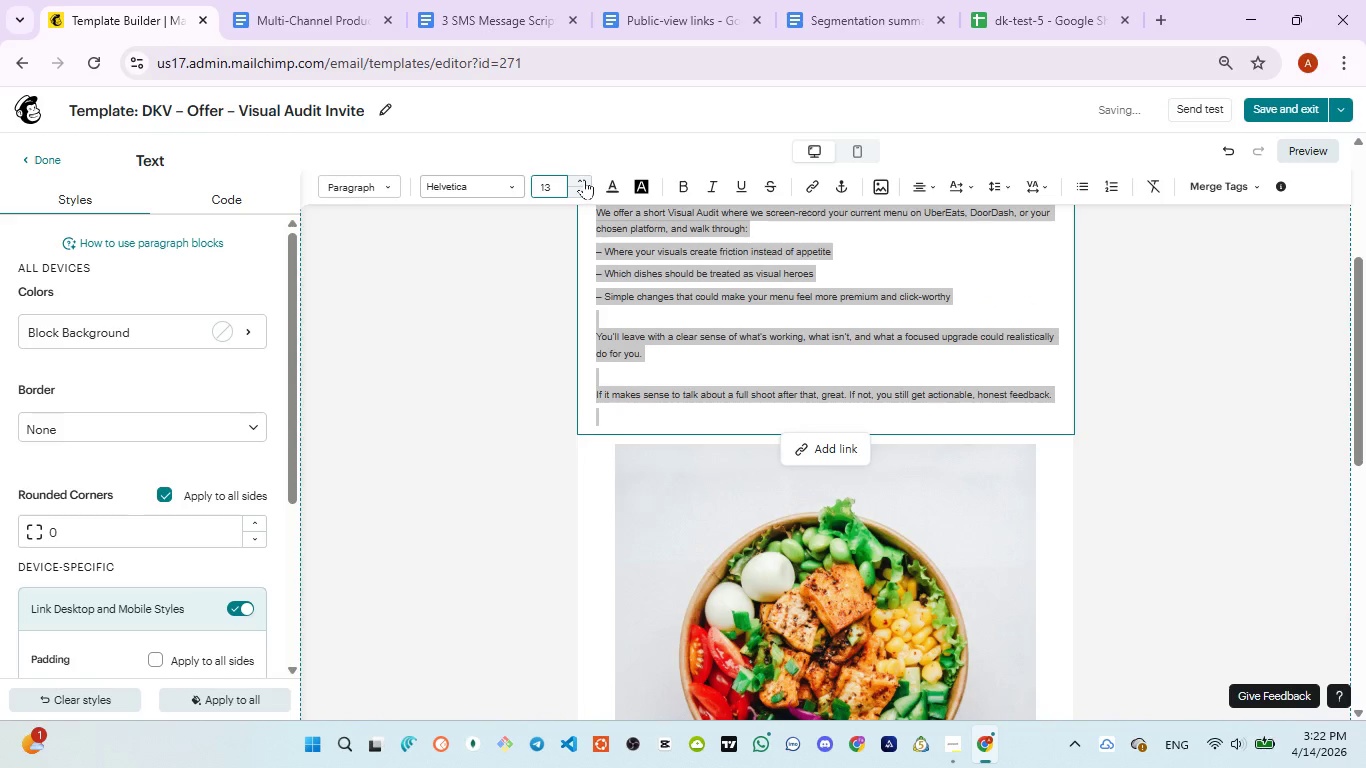 
left_click([584, 179])
 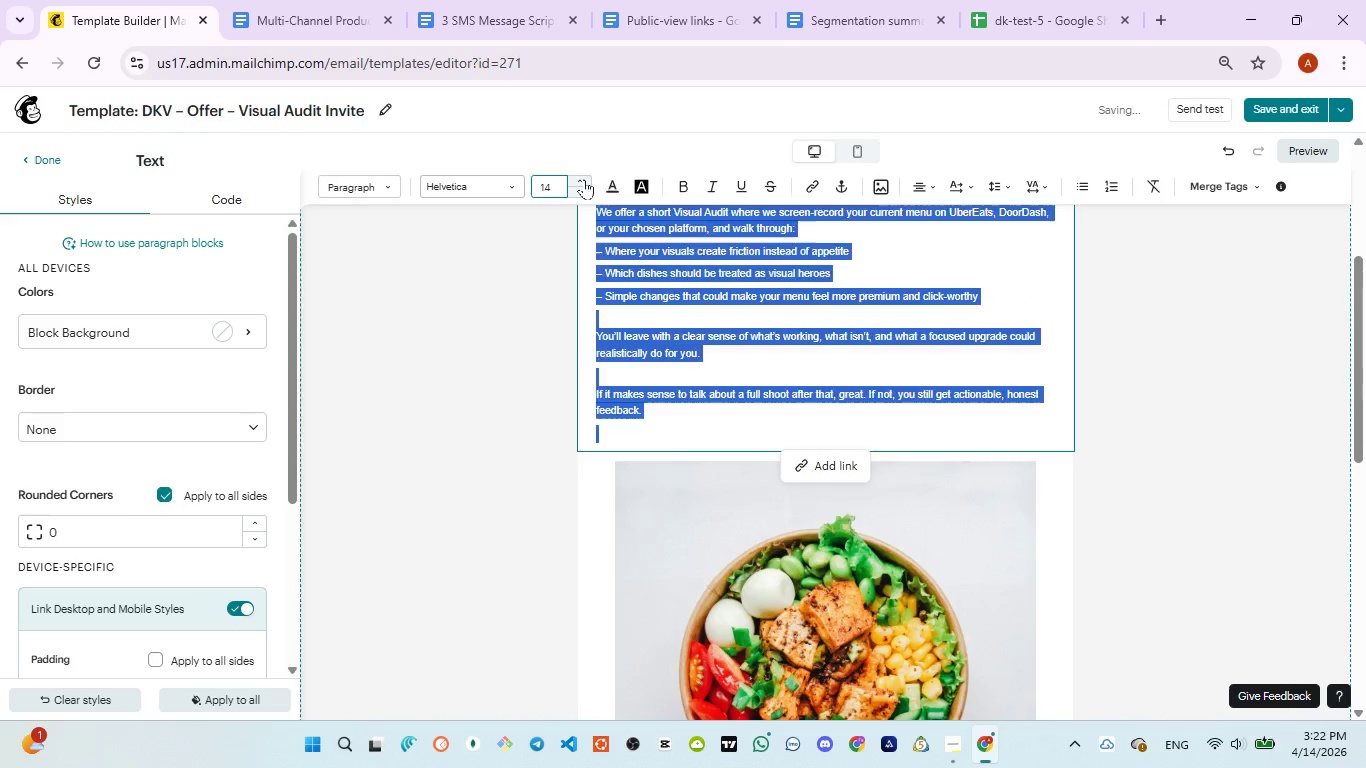 
left_click([583, 179])
 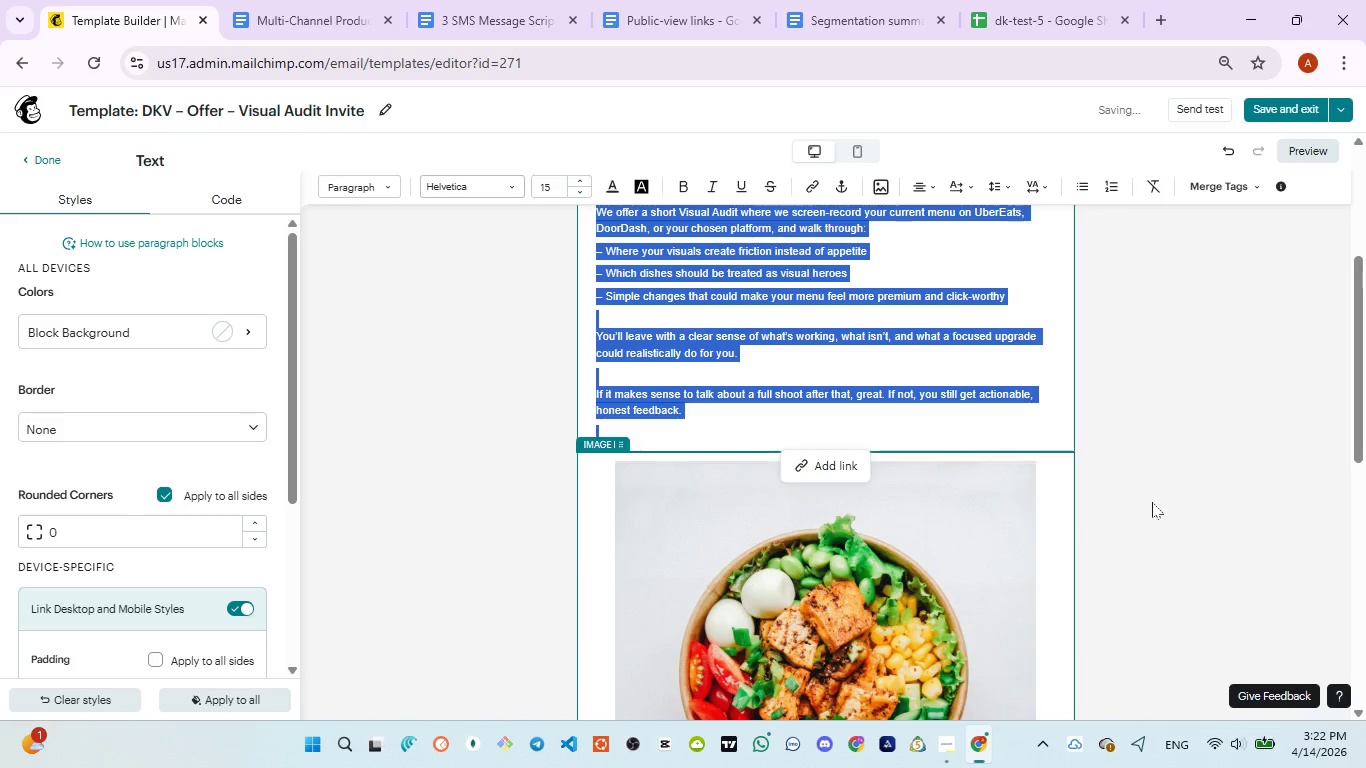 
left_click([1152, 502])
 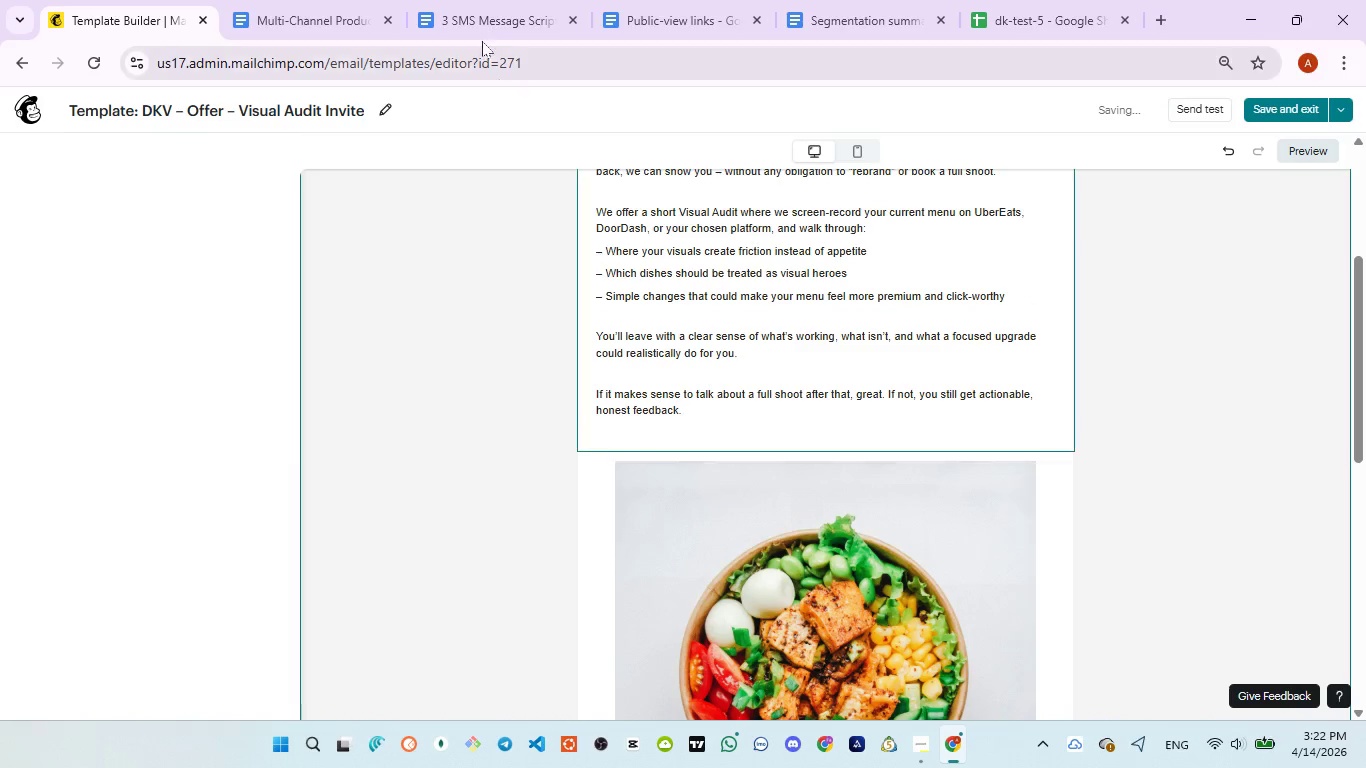 
left_click([462, 12])
 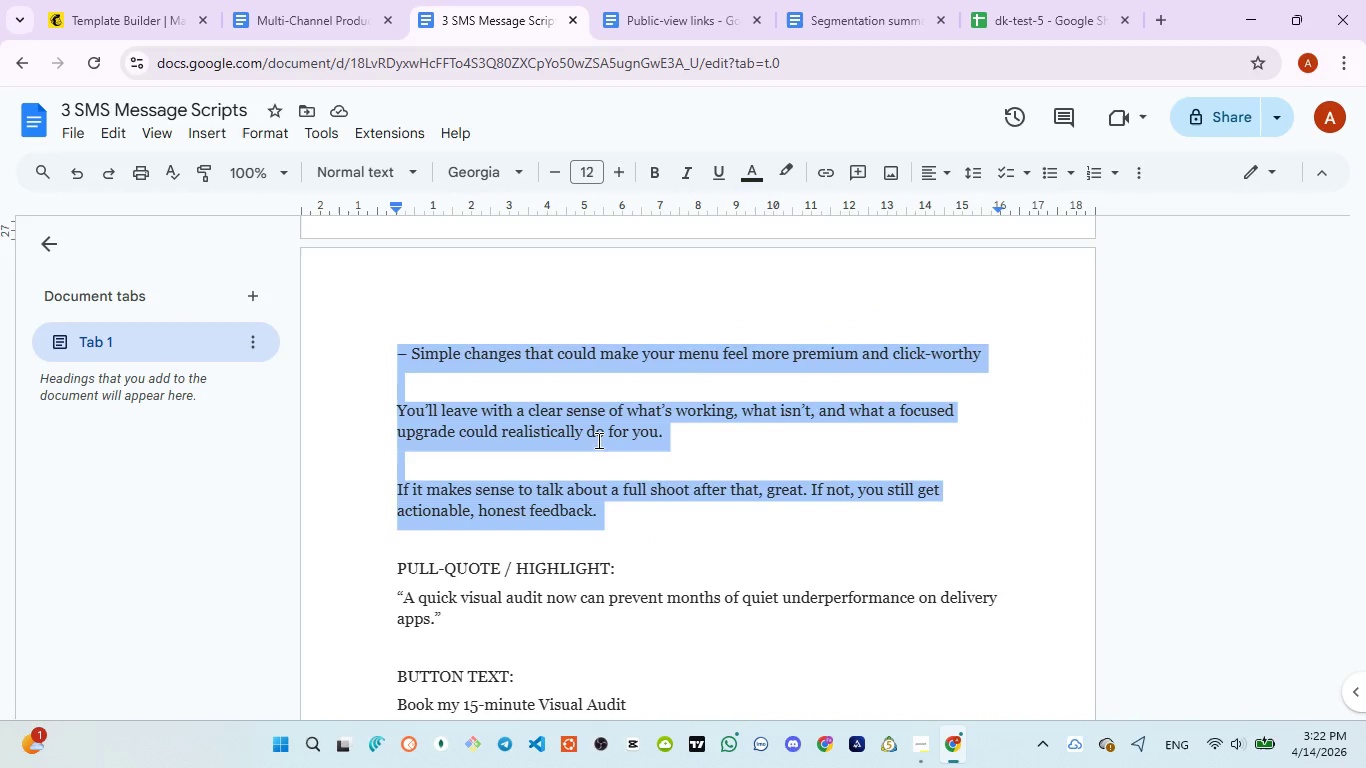 
scroll: coordinate [597, 441], scroll_direction: down, amount: 1.0
 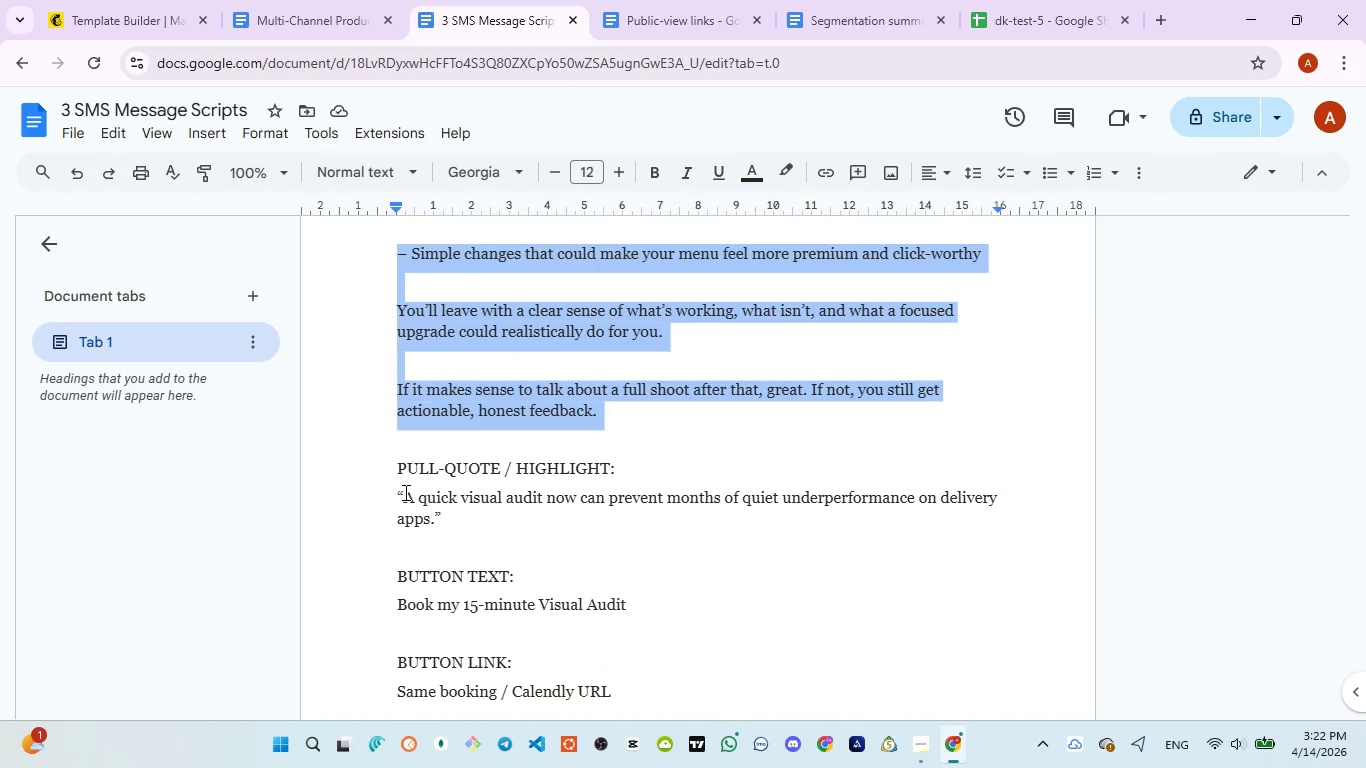 
left_click_drag(start_coordinate=[404, 492], to_coordinate=[434, 519])
 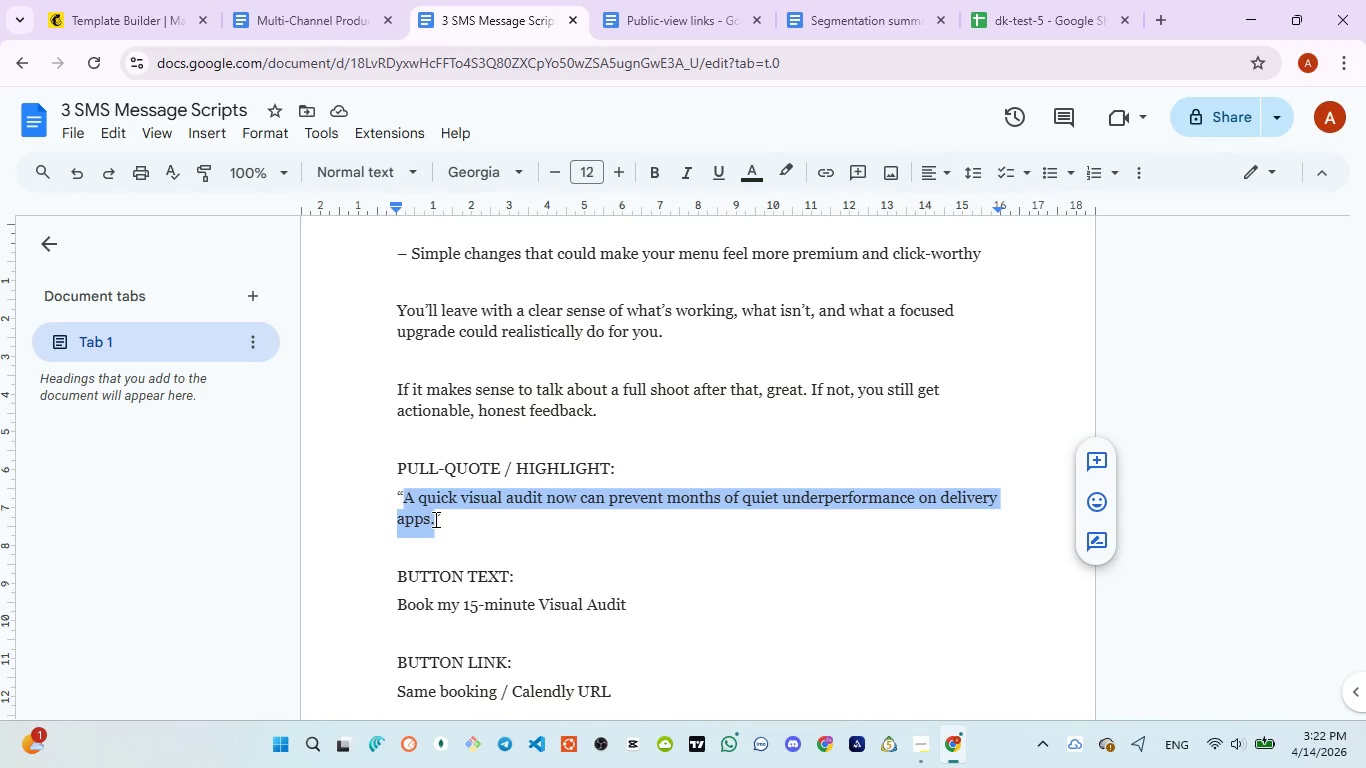 
key(Control+C)
 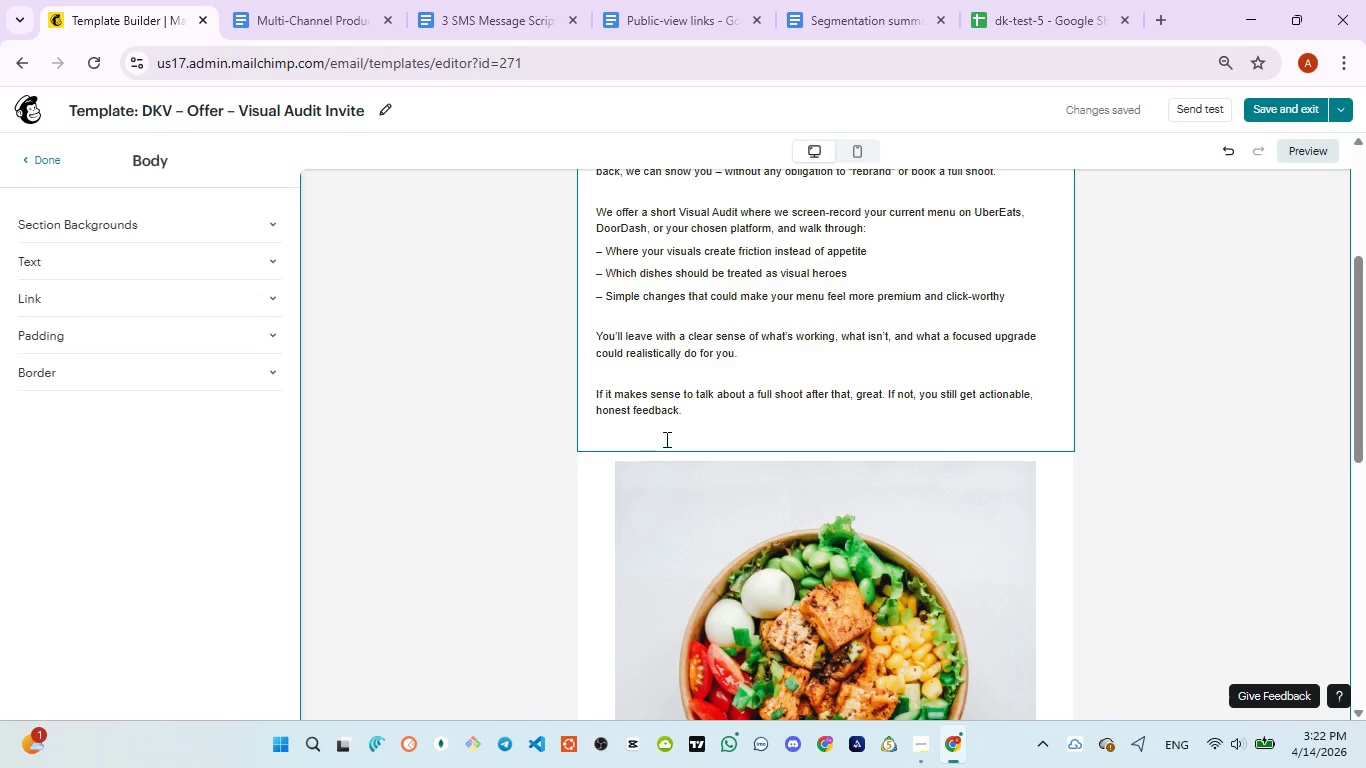 
scroll: coordinate [681, 455], scroll_direction: down, amount: 6.0
 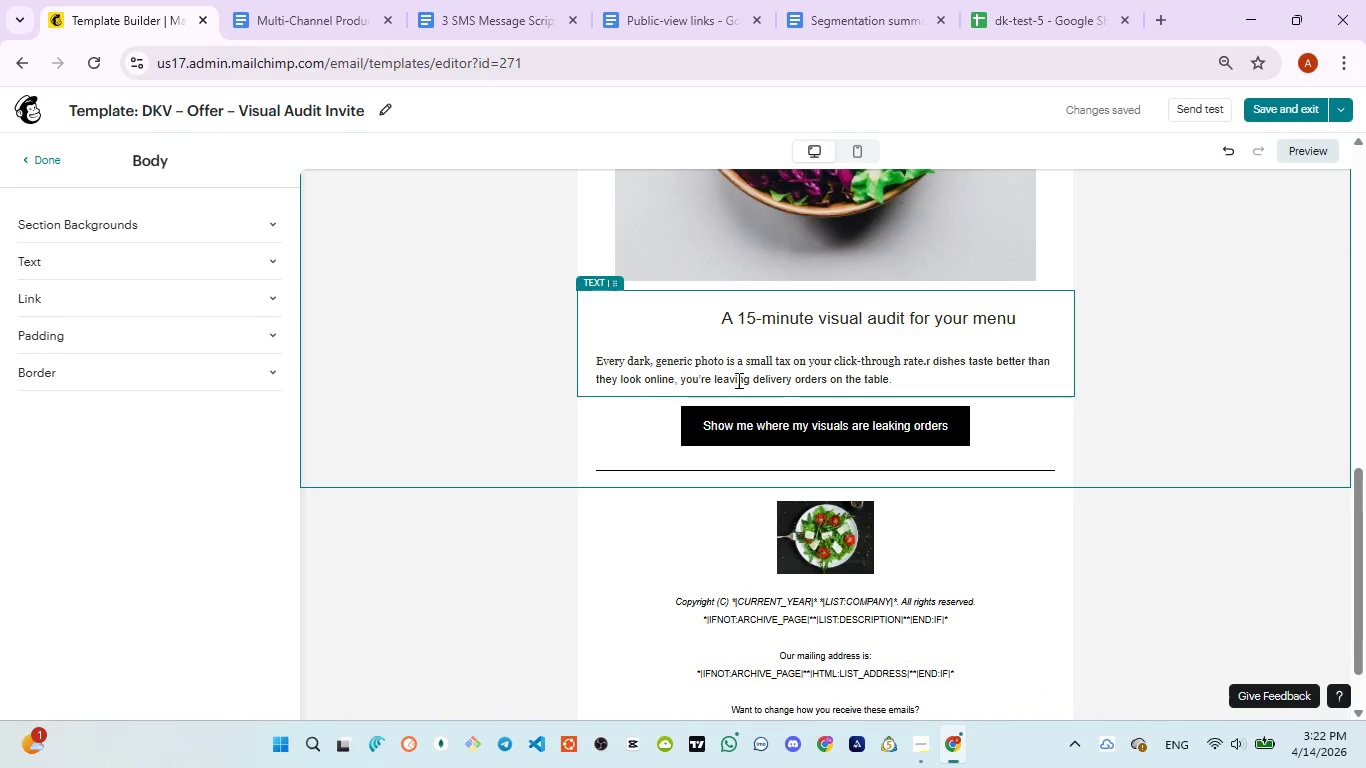 
left_click([740, 379])
 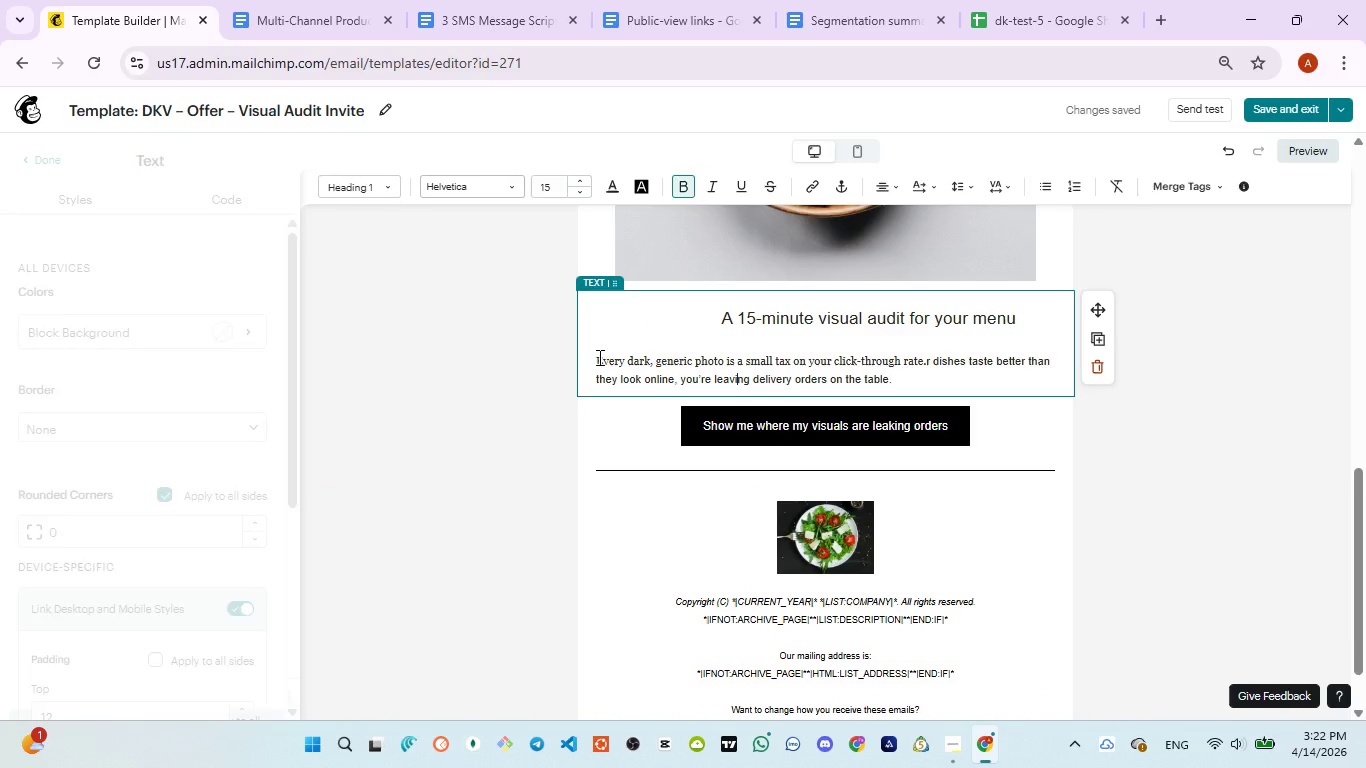 
left_click_drag(start_coordinate=[598, 358], to_coordinate=[728, 370])
 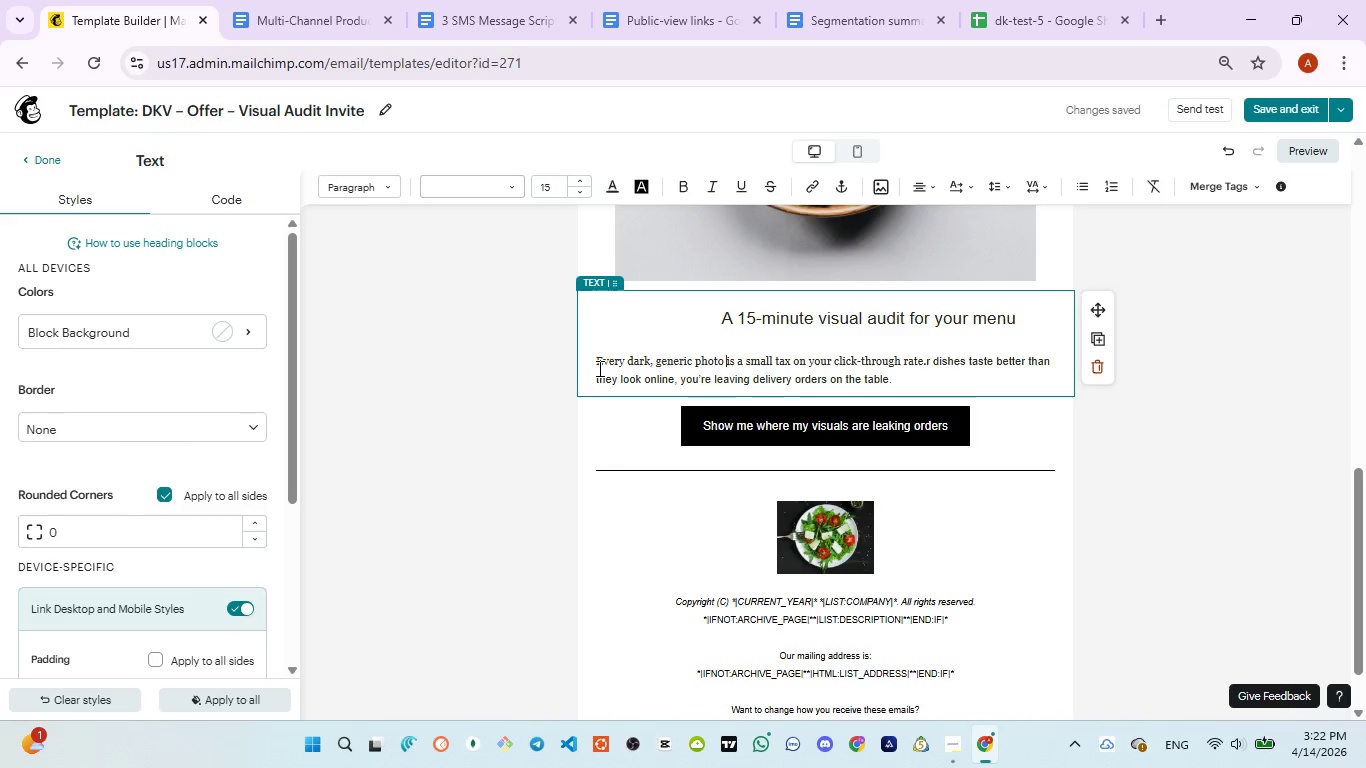 
left_click([597, 367])
 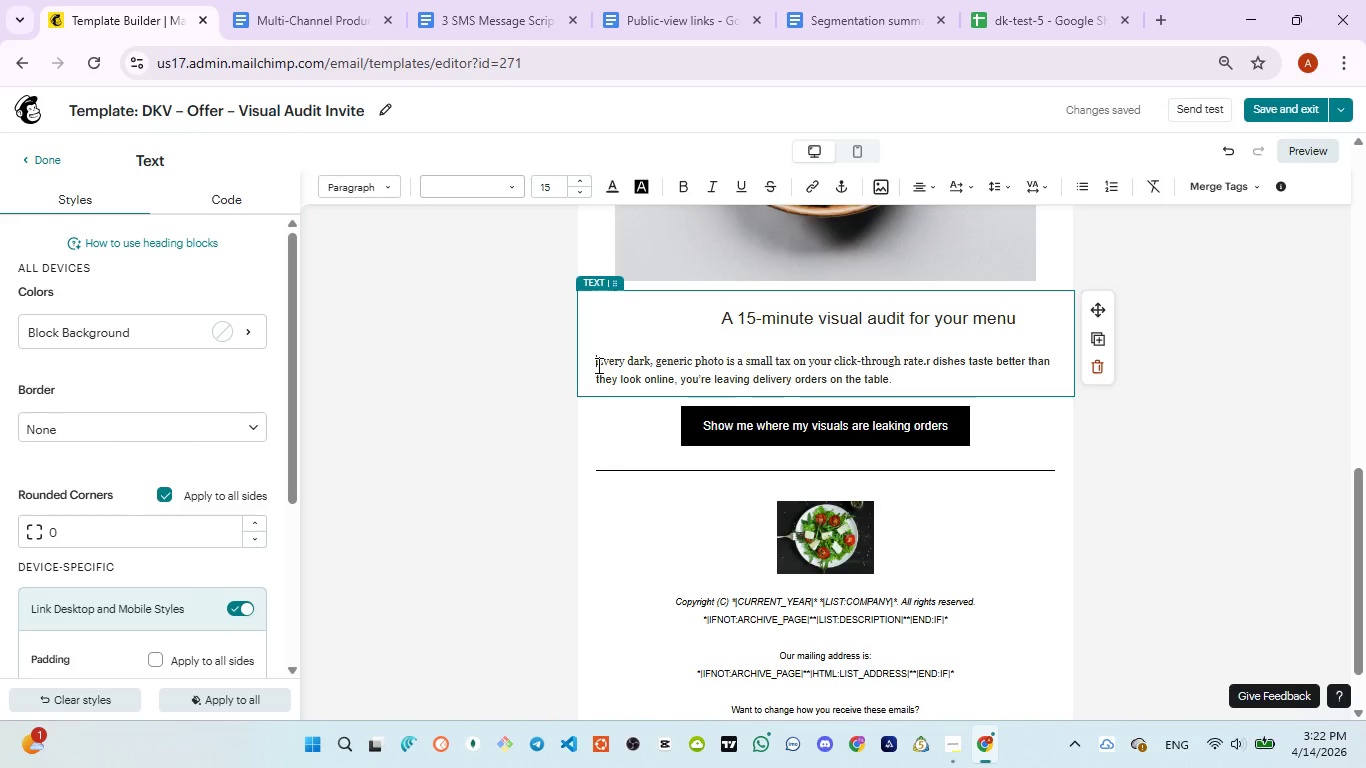 
left_click_drag(start_coordinate=[597, 365], to_coordinate=[904, 380])
 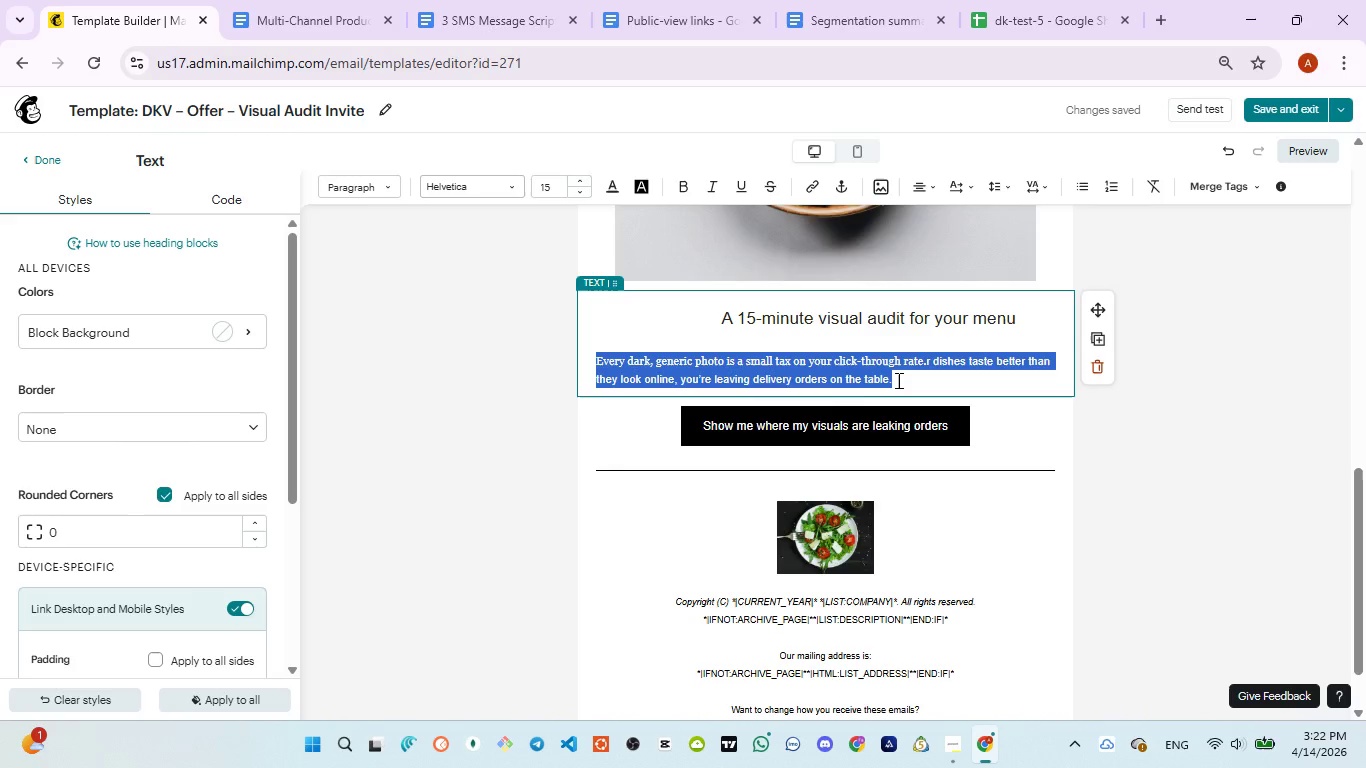 
key(Control+V)
 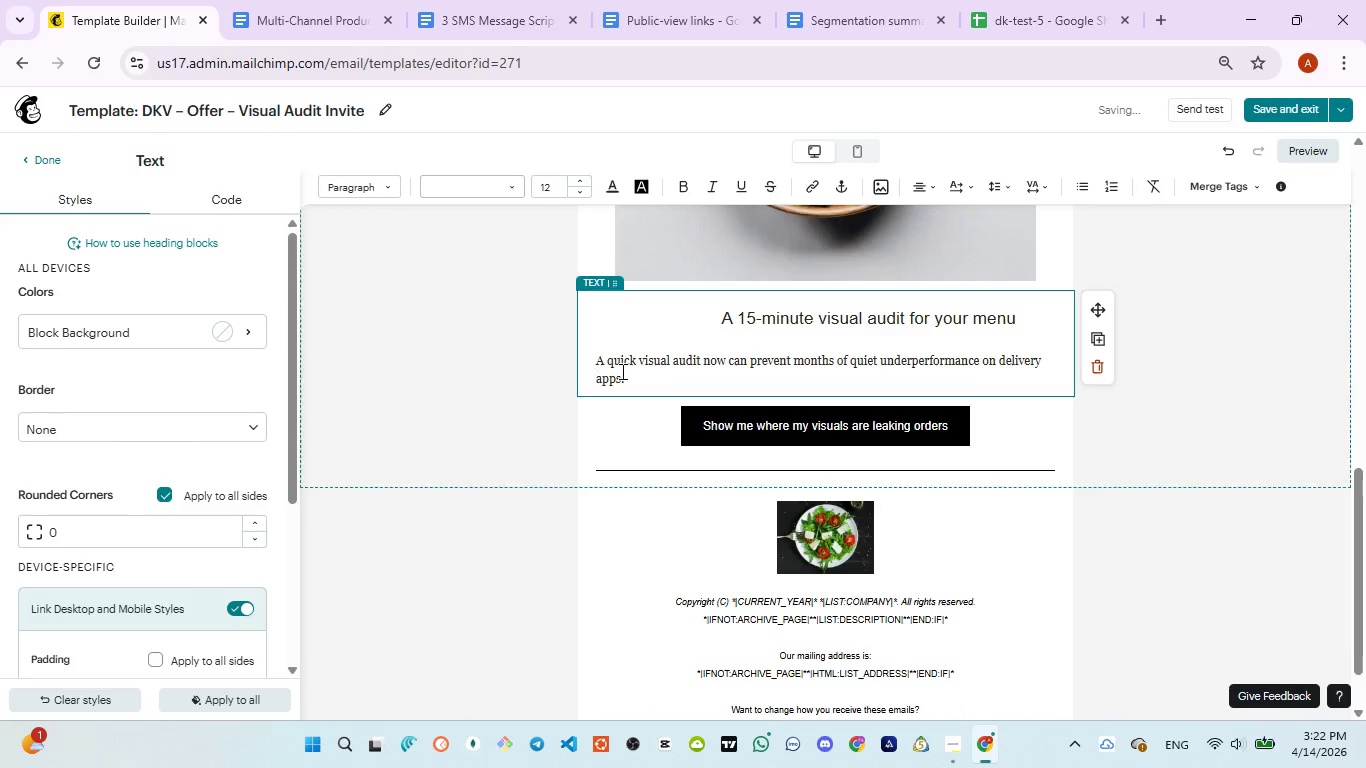 
left_click_drag(start_coordinate=[628, 373], to_coordinate=[592, 348])
 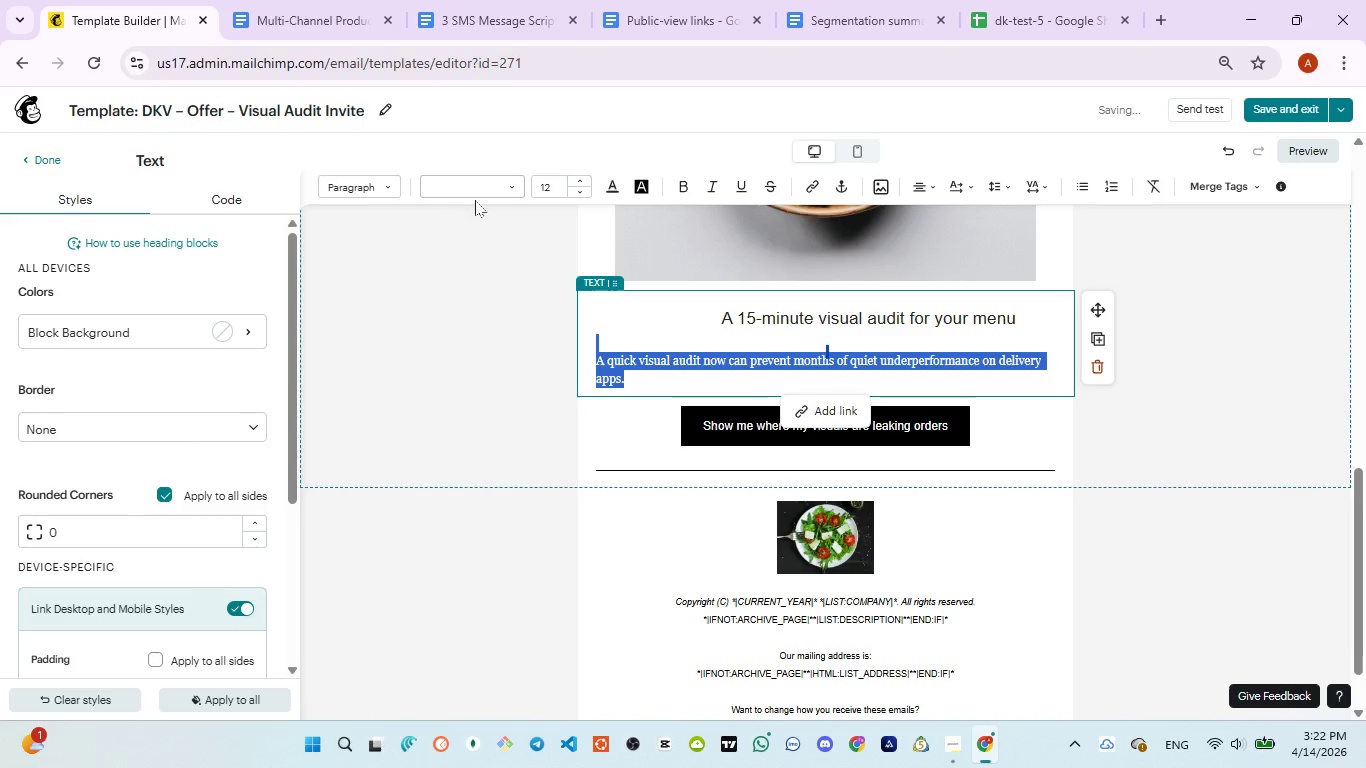 
left_click([490, 189])
 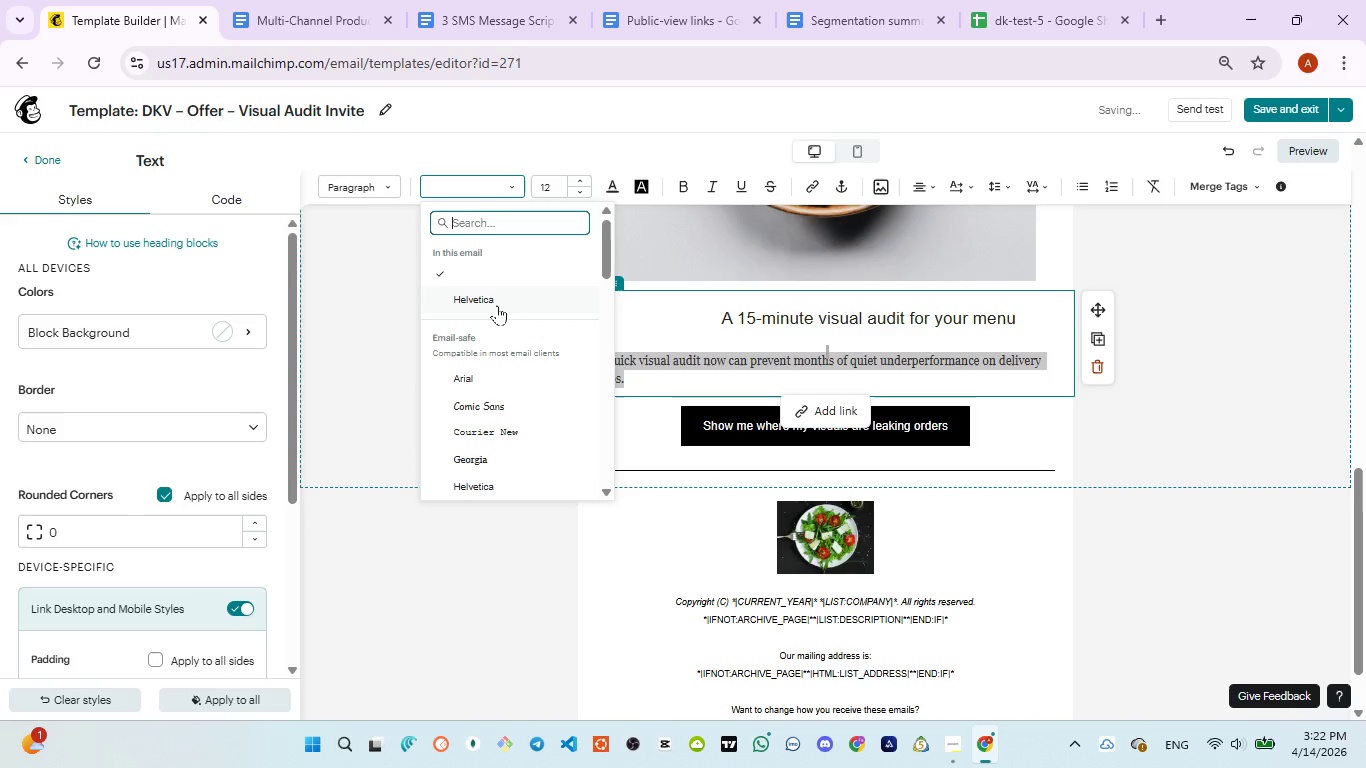 
left_click([497, 305])
 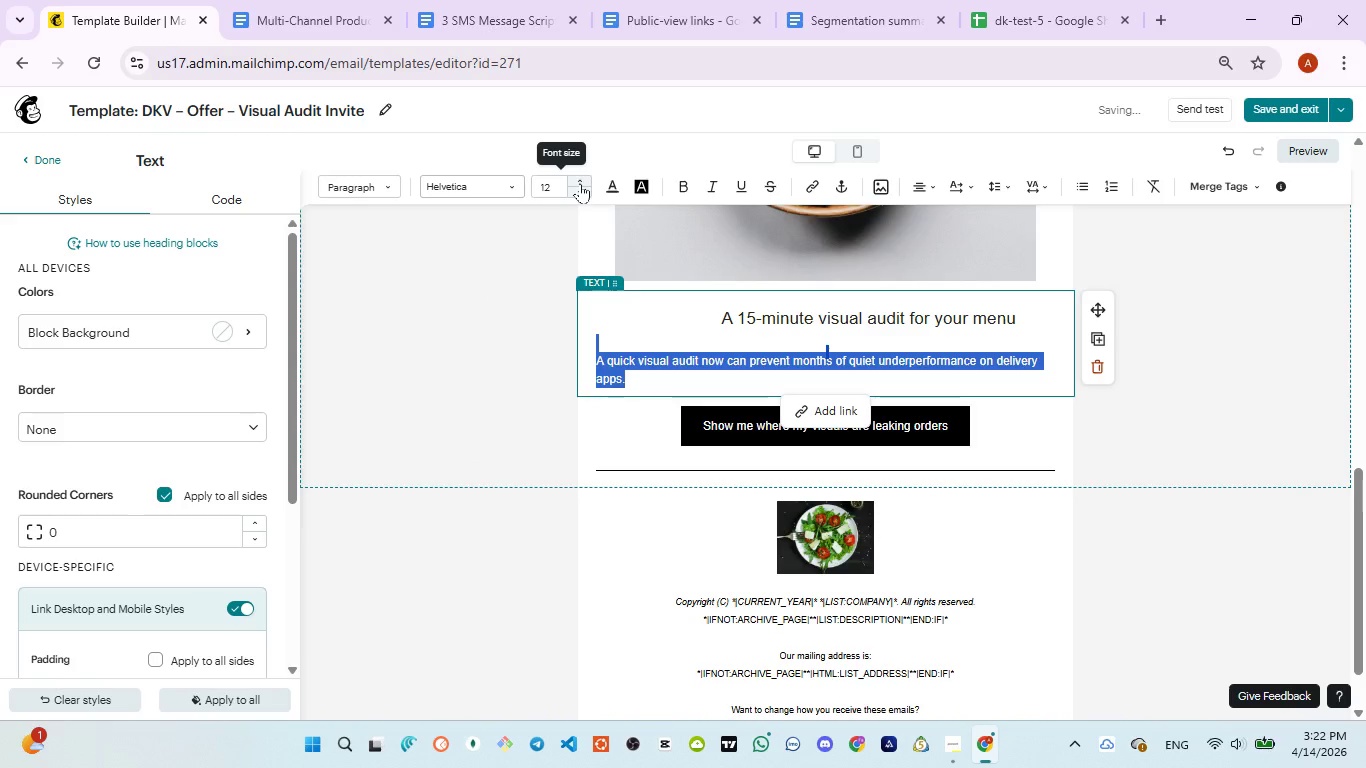 
wait(6.98)
 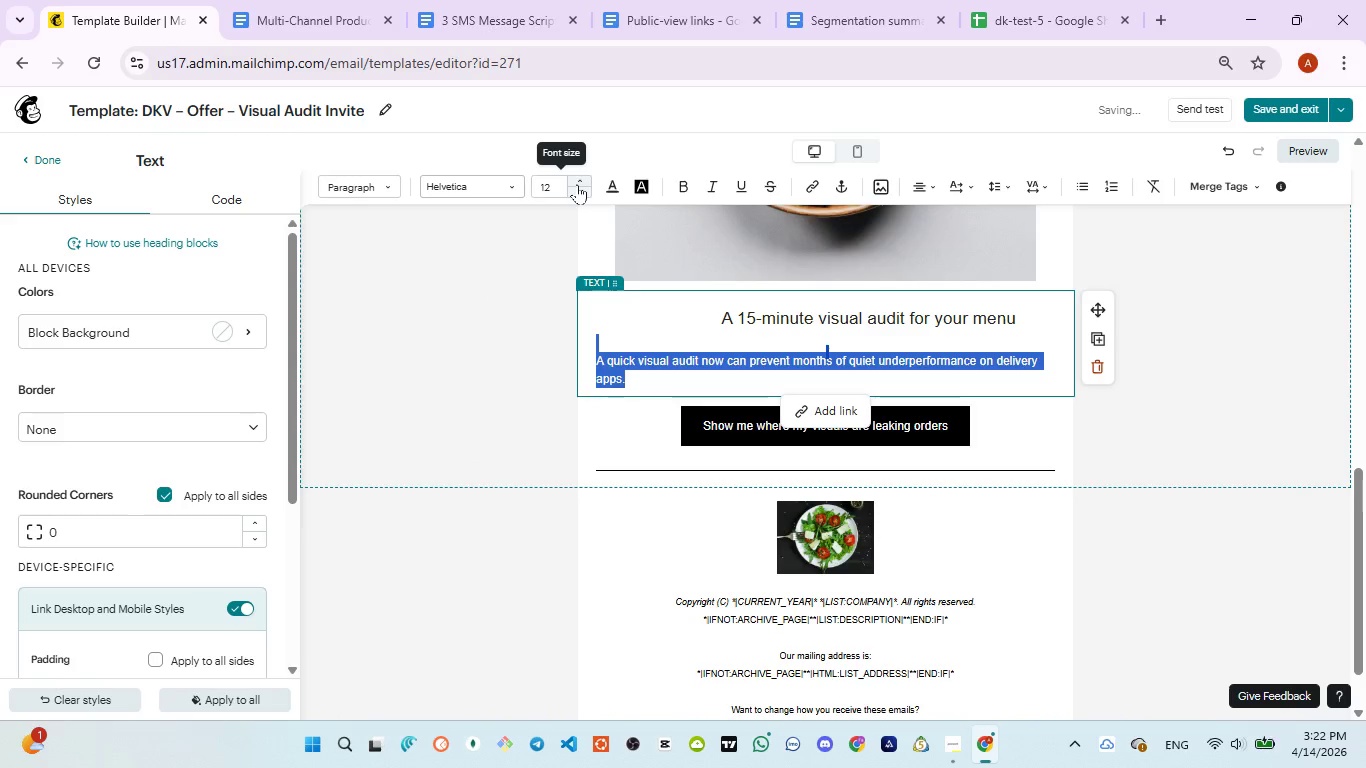 
left_click([580, 183])
 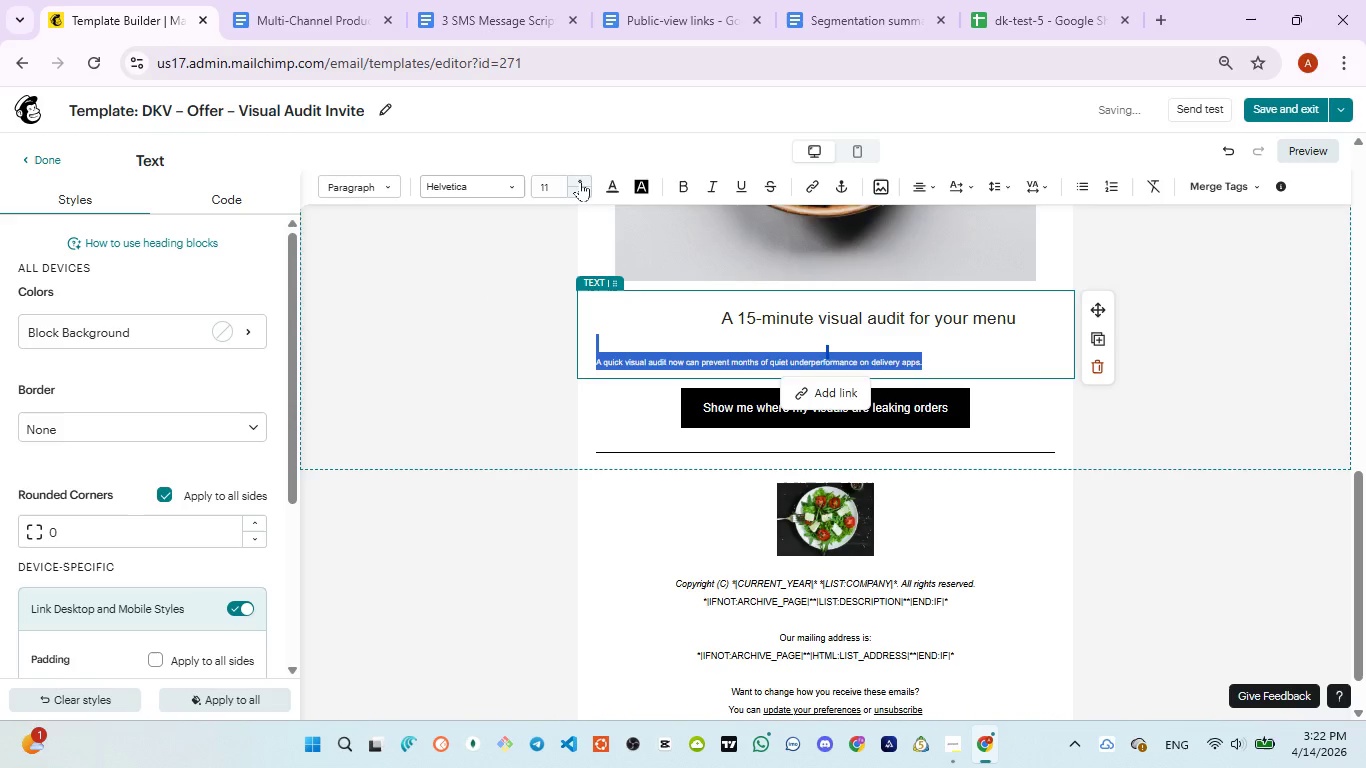 
left_click([580, 180])
 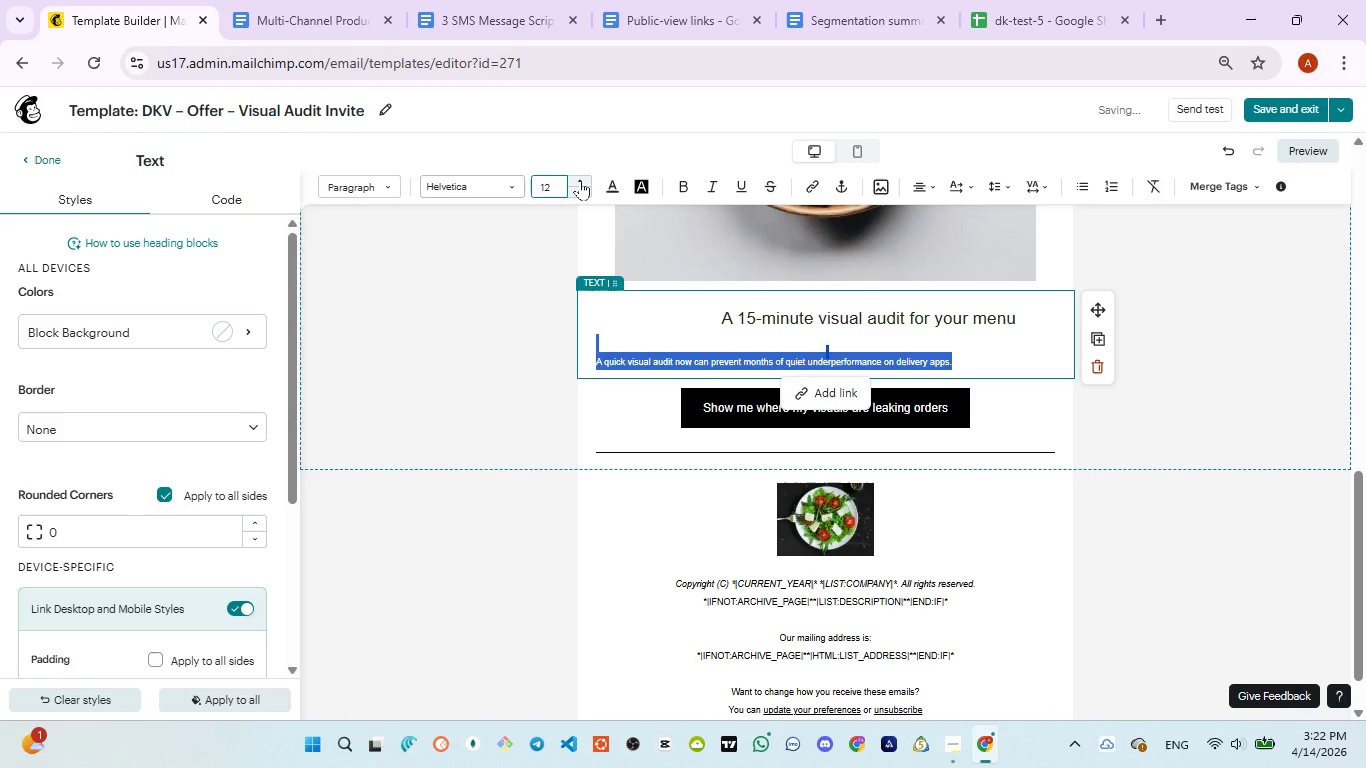 
left_click([580, 180])
 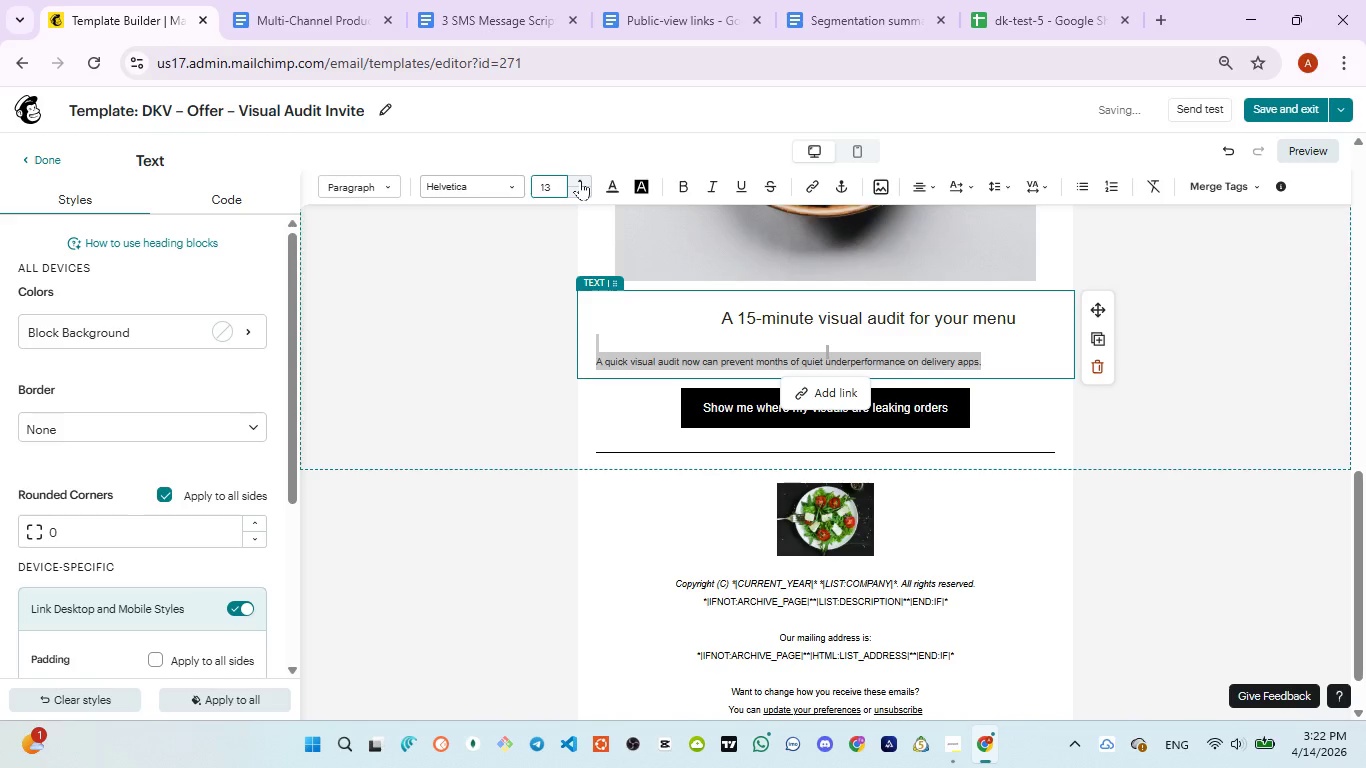 
left_click([580, 180])
 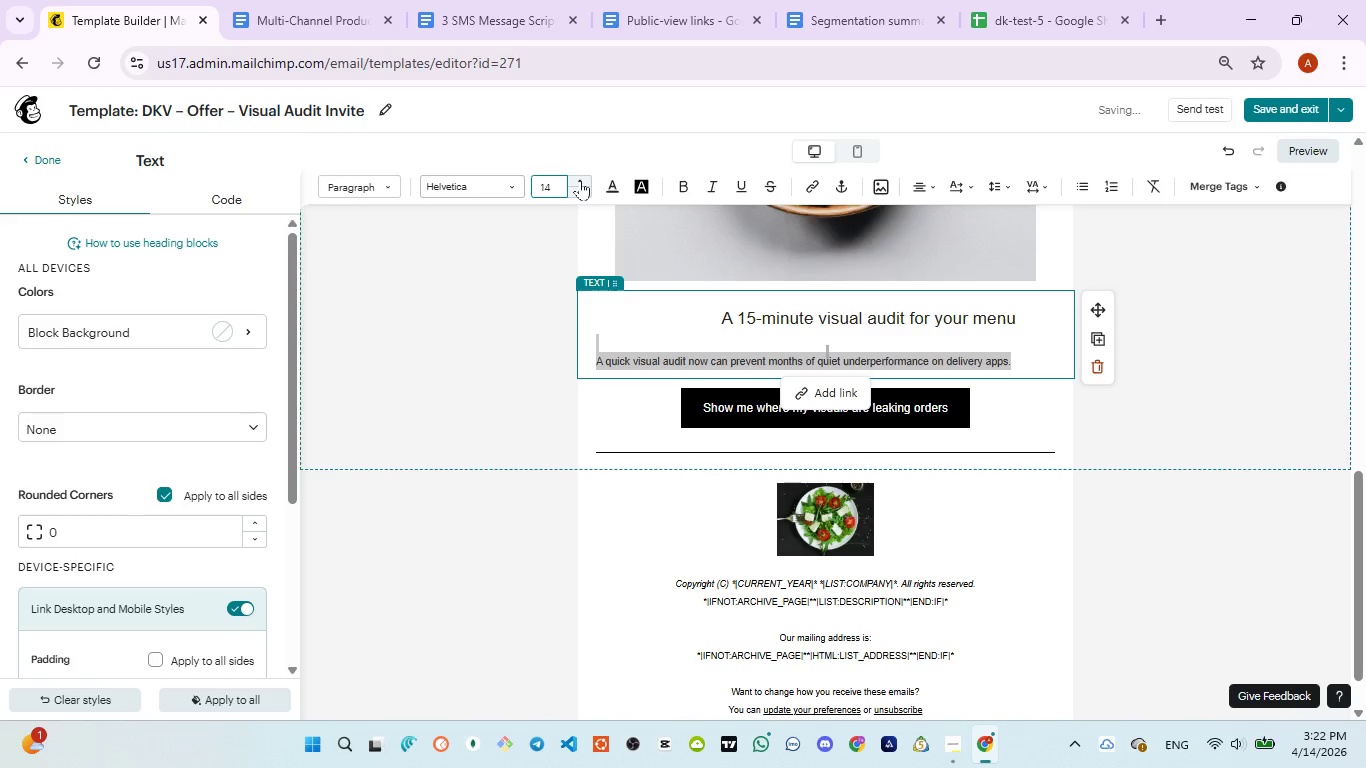 
left_click([580, 180])
 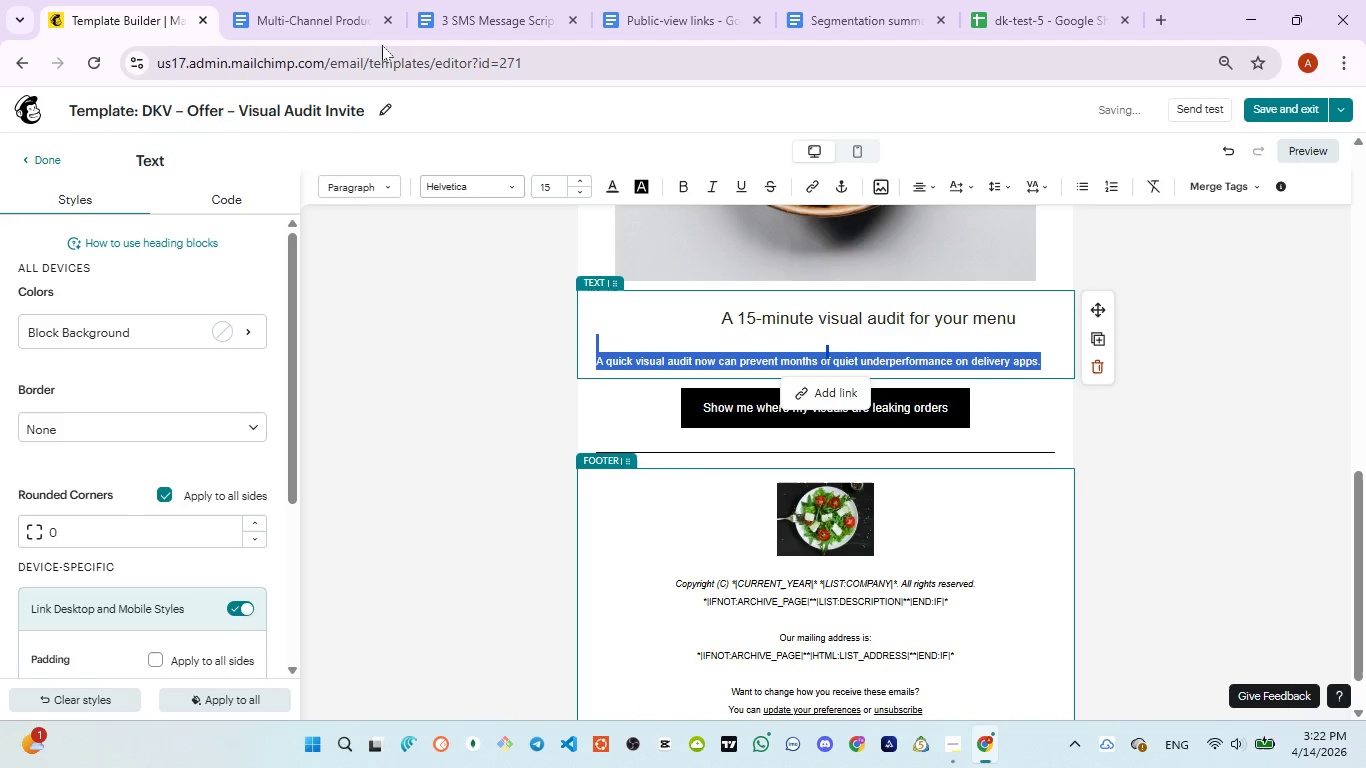 
left_click([451, 21])
 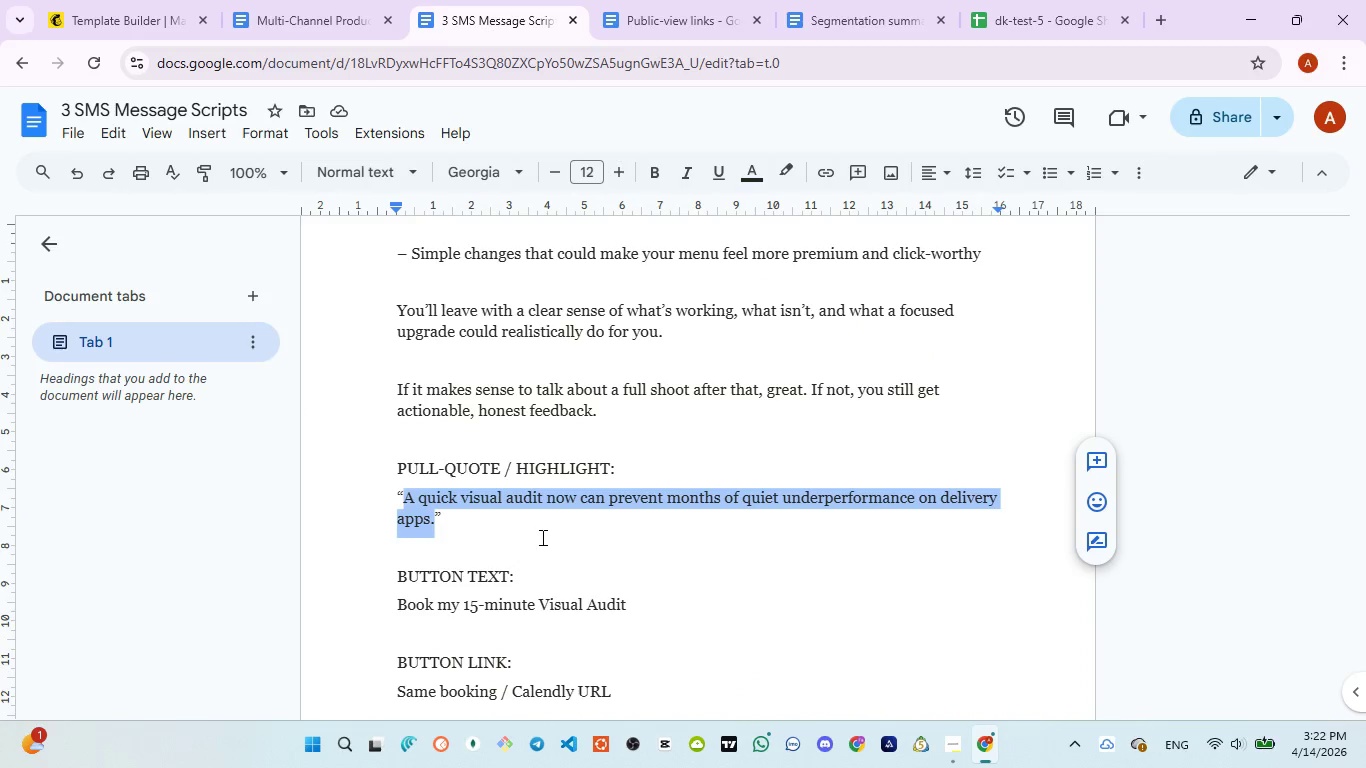 
scroll: coordinate [541, 541], scroll_direction: down, amount: 1.0
 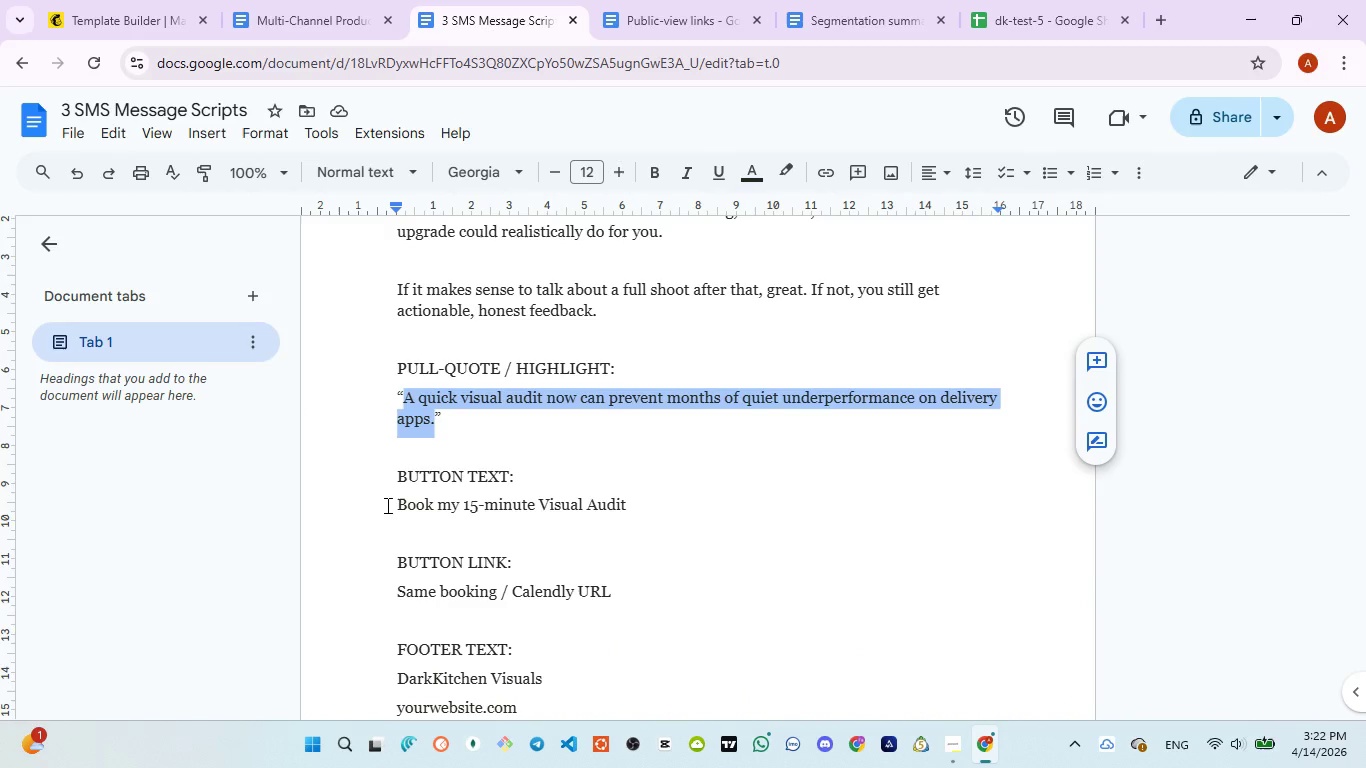 
left_click_drag(start_coordinate=[386, 505], to_coordinate=[597, 512])
 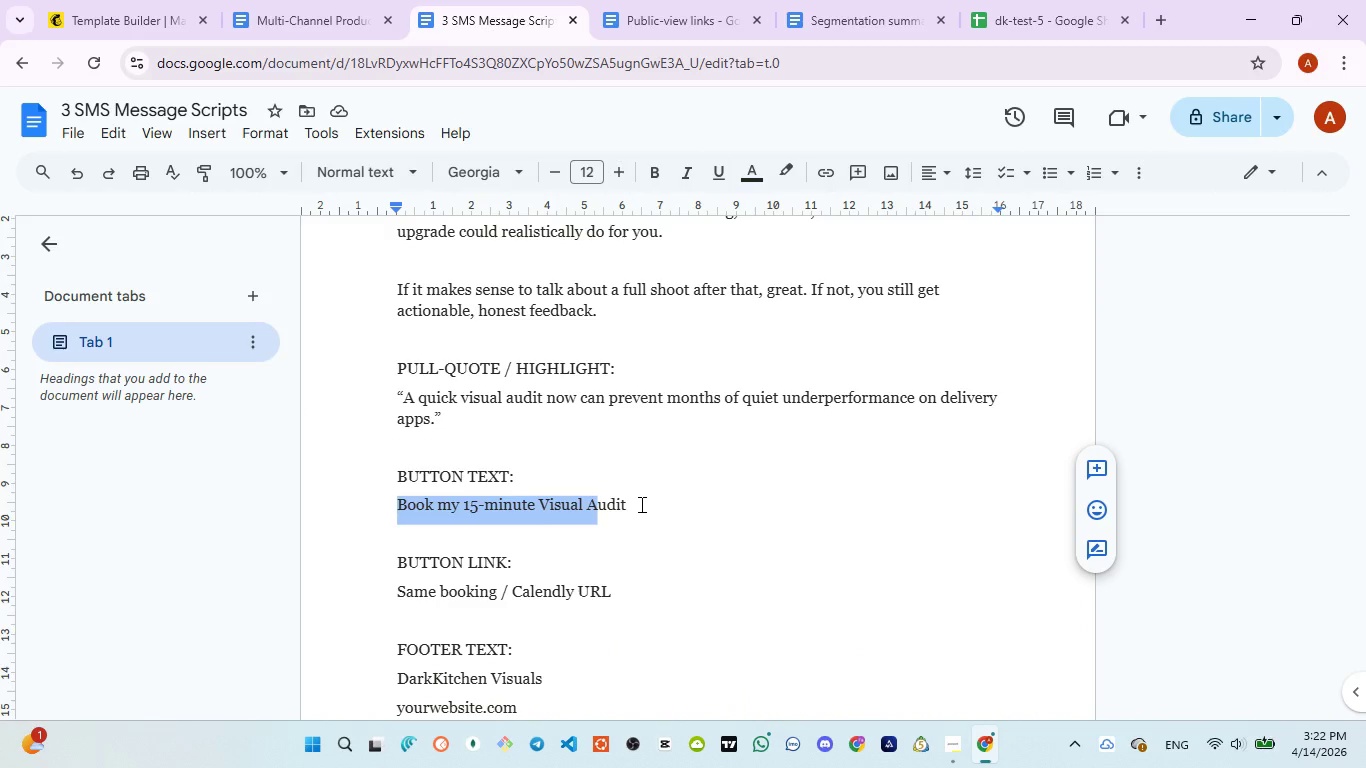 
left_click([639, 504])
 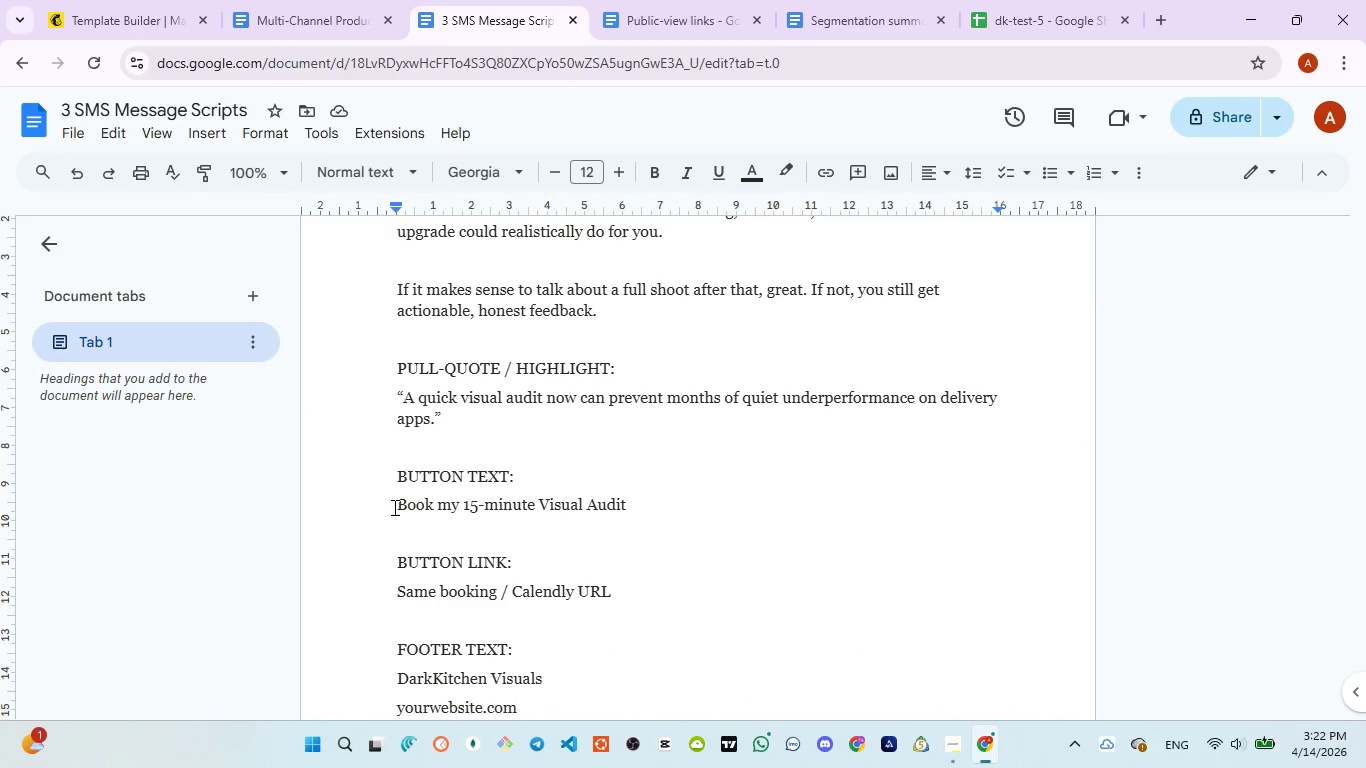 
left_click_drag(start_coordinate=[394, 507], to_coordinate=[634, 502])
 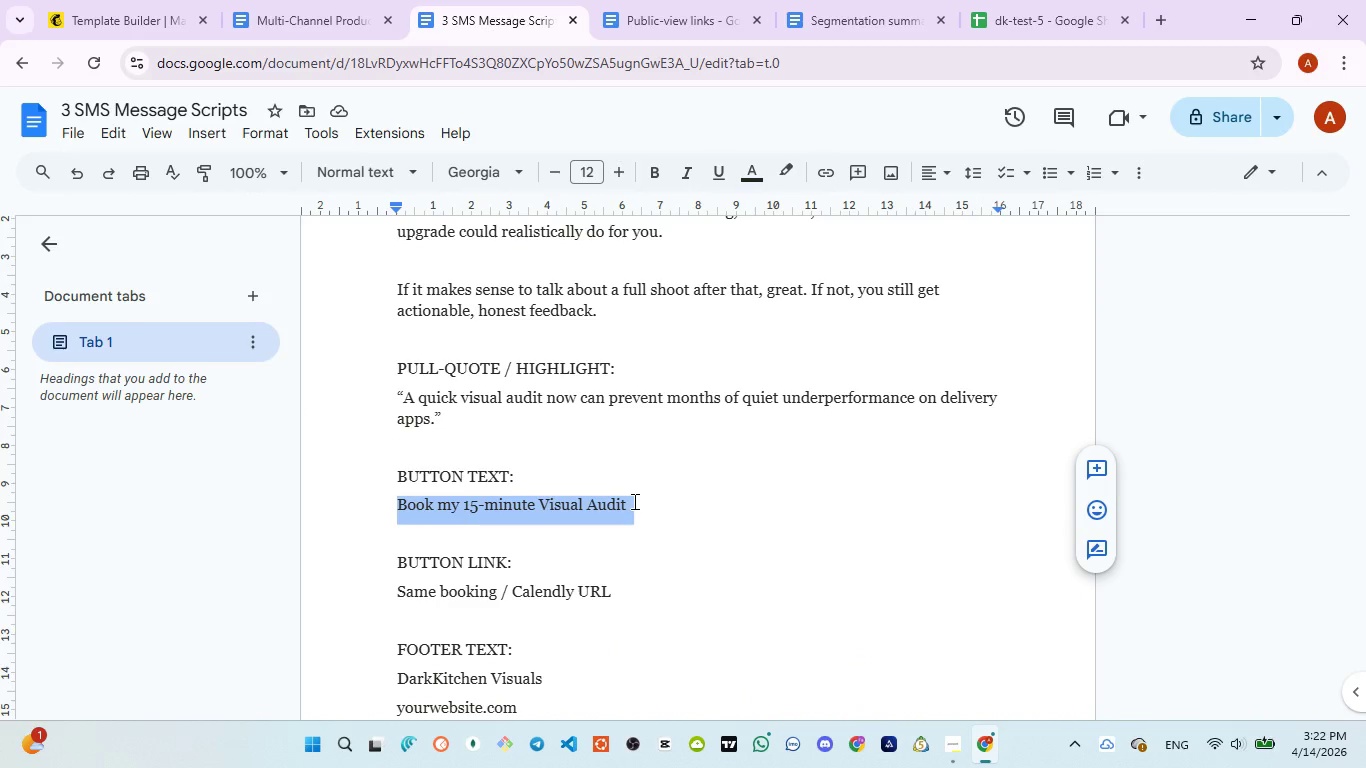 
hold_key(key=ControlLeft, duration=2.2)
 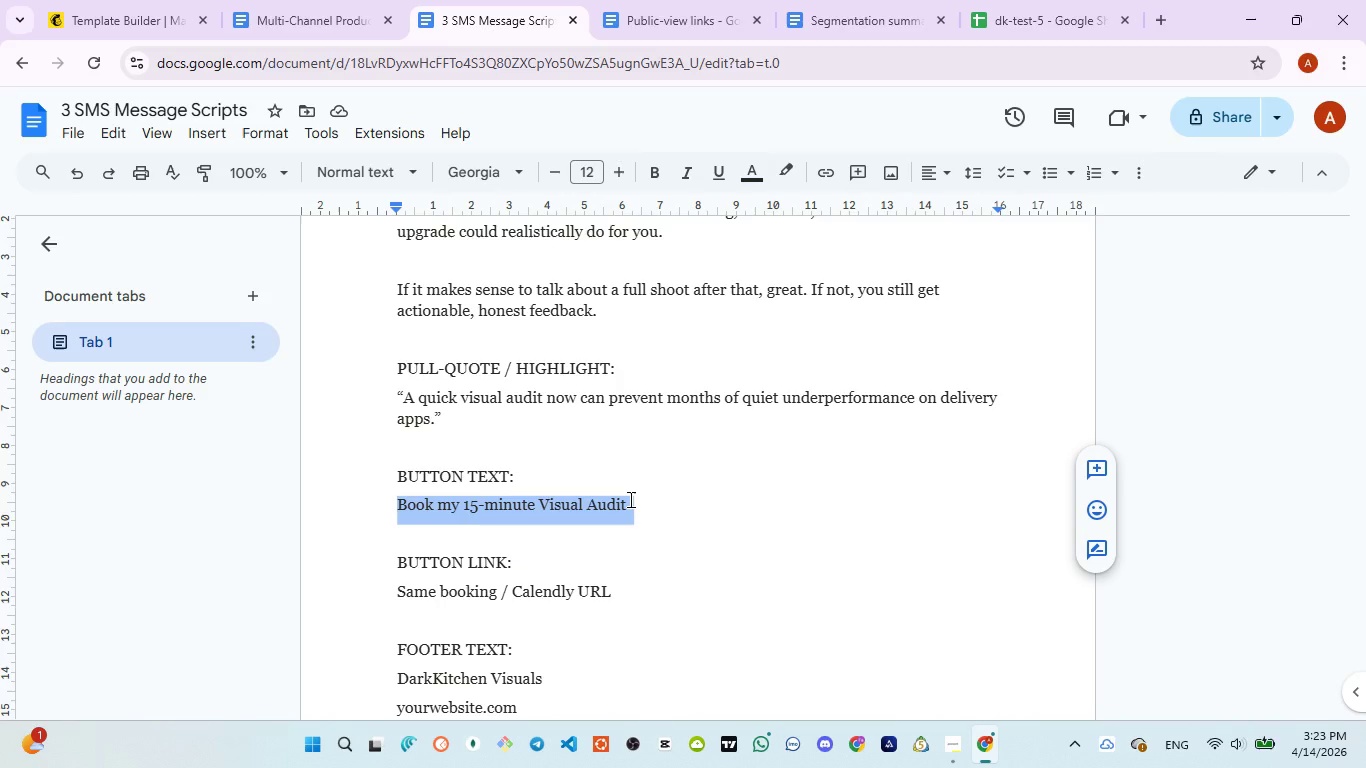 
hold_key(key=C, duration=0.34)
 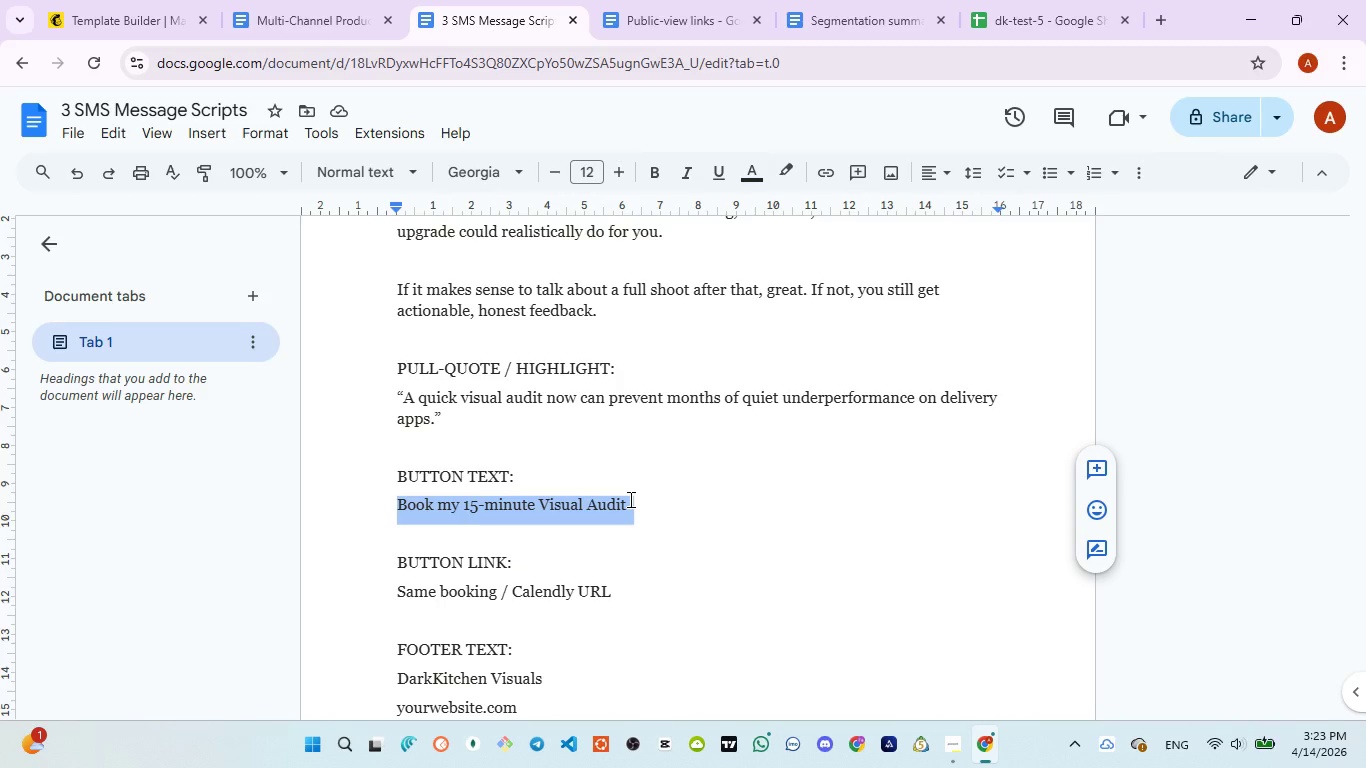 
key(Control+C)
 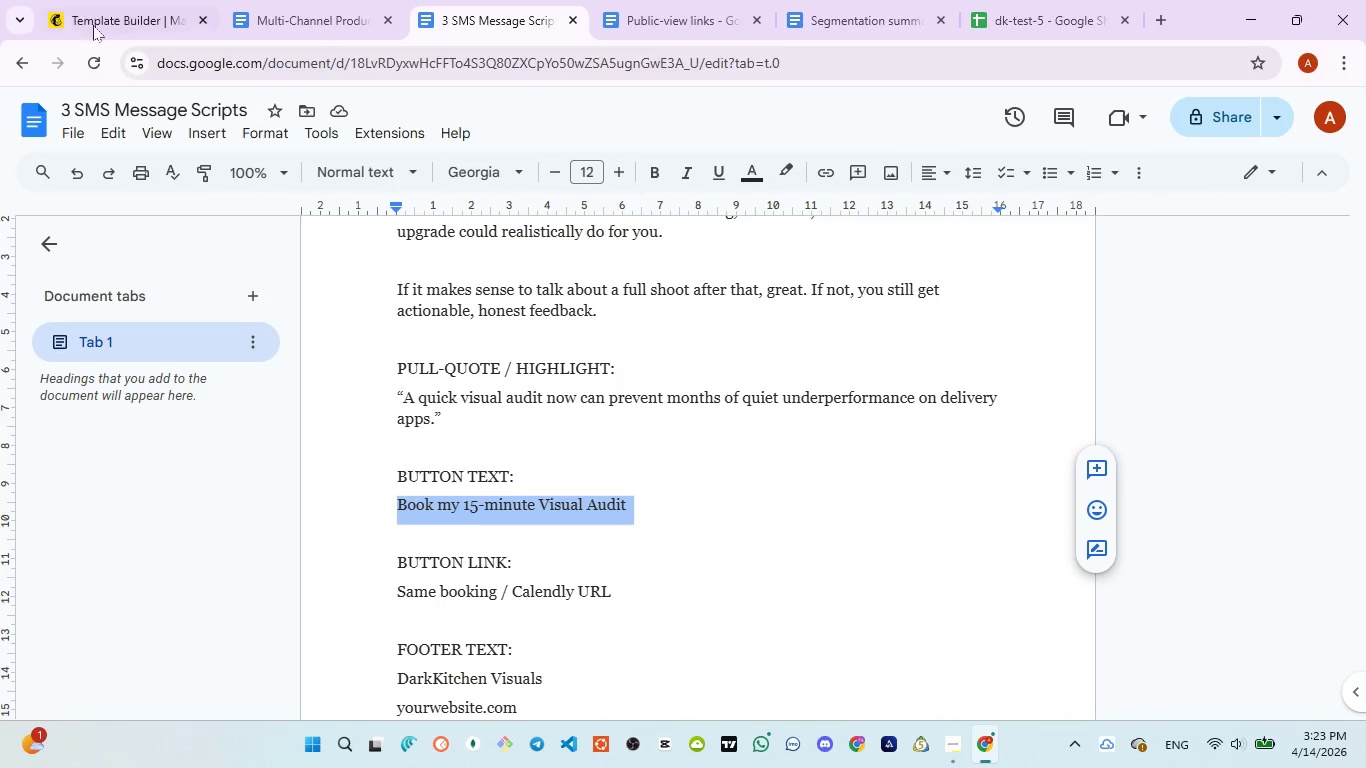 
left_click([92, 21])
 